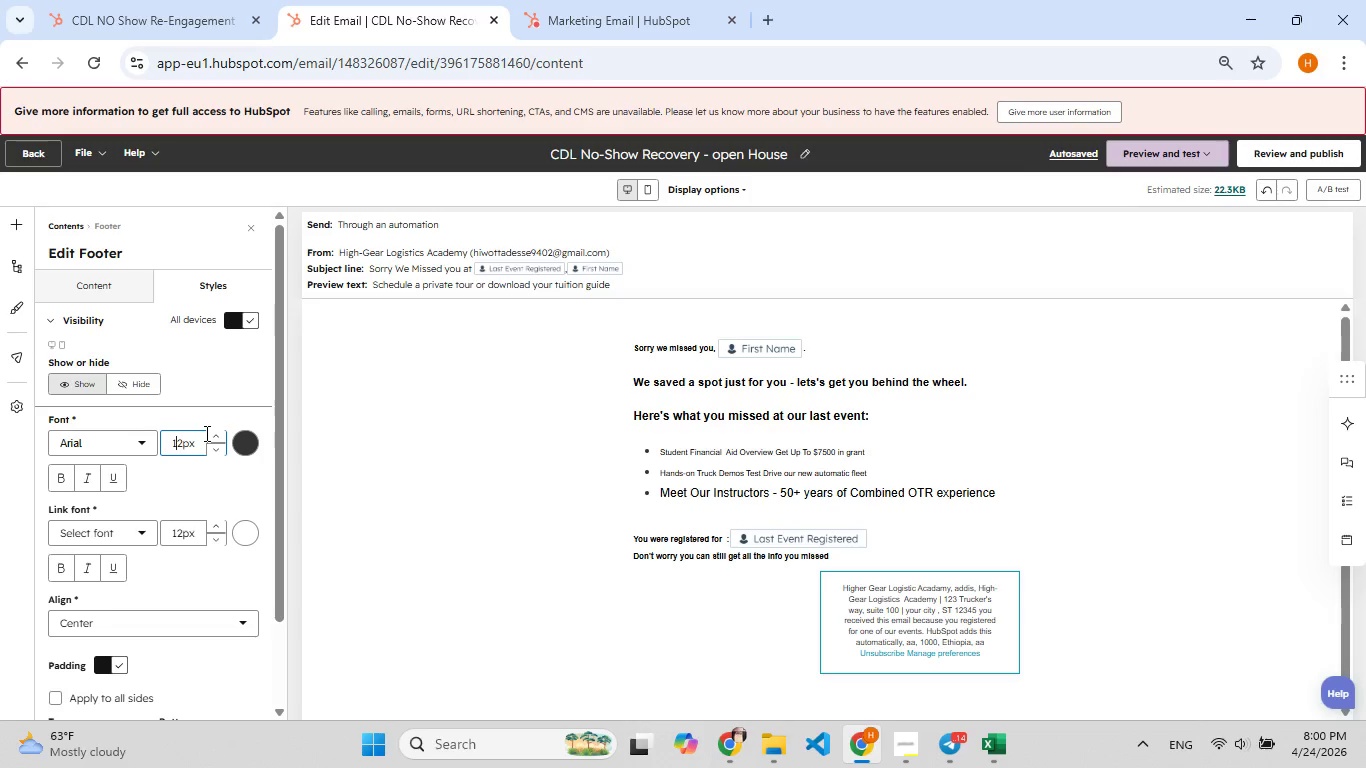 
key(ArrowRight)
 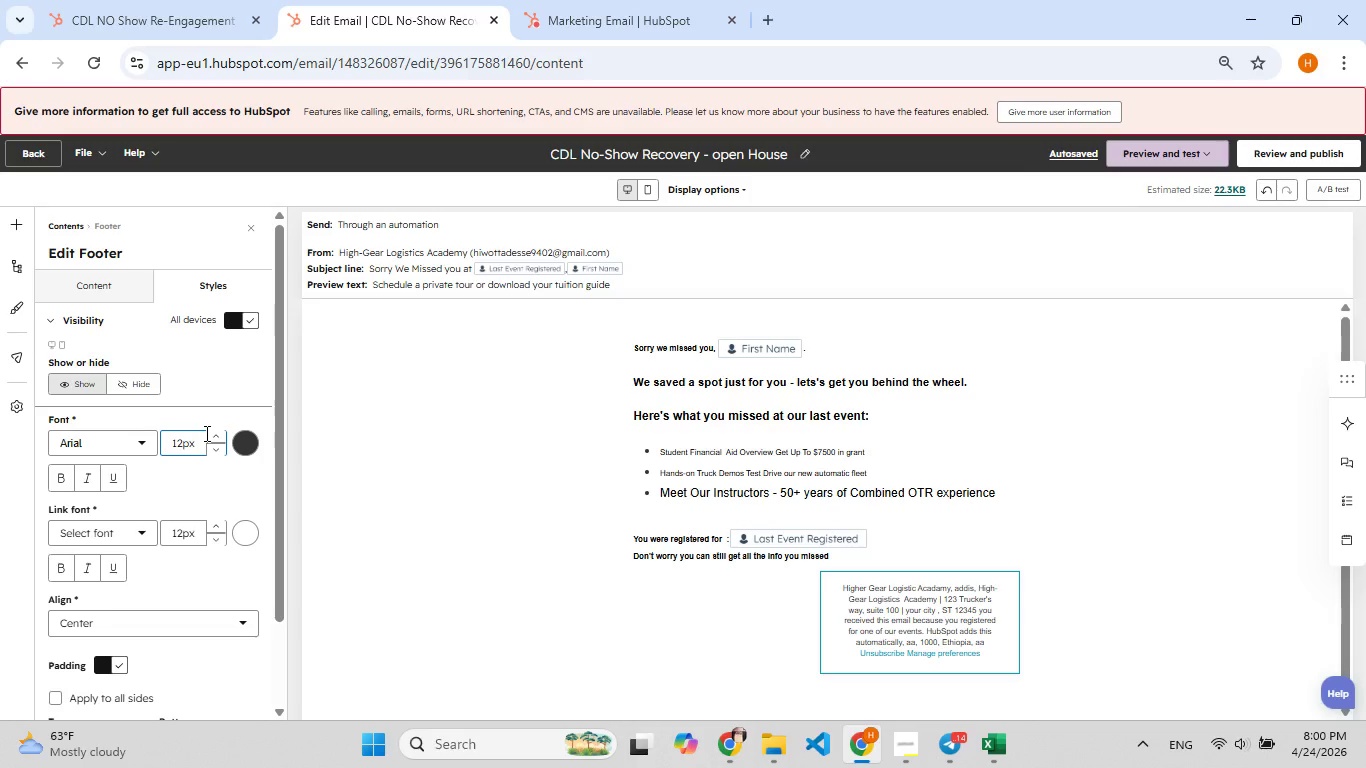 
key(Backspace)
 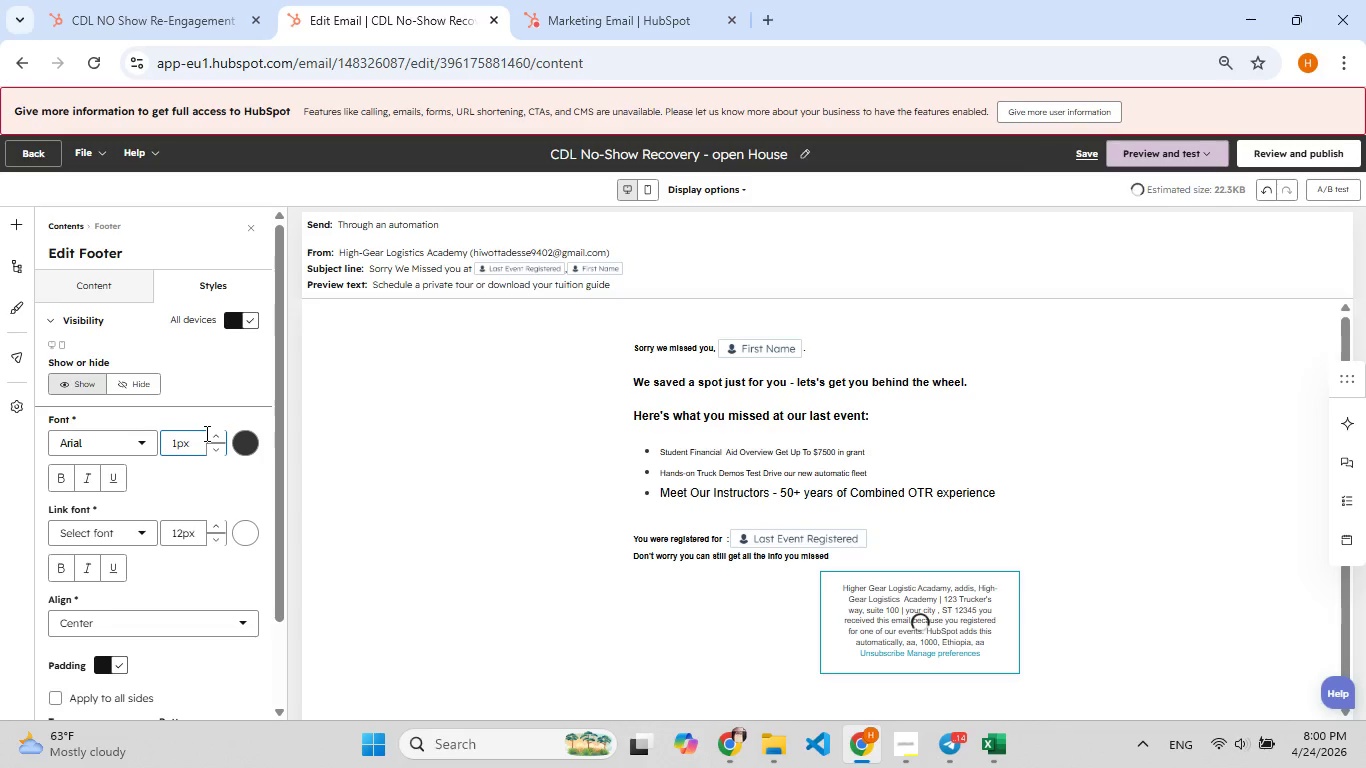 
key(F9)
 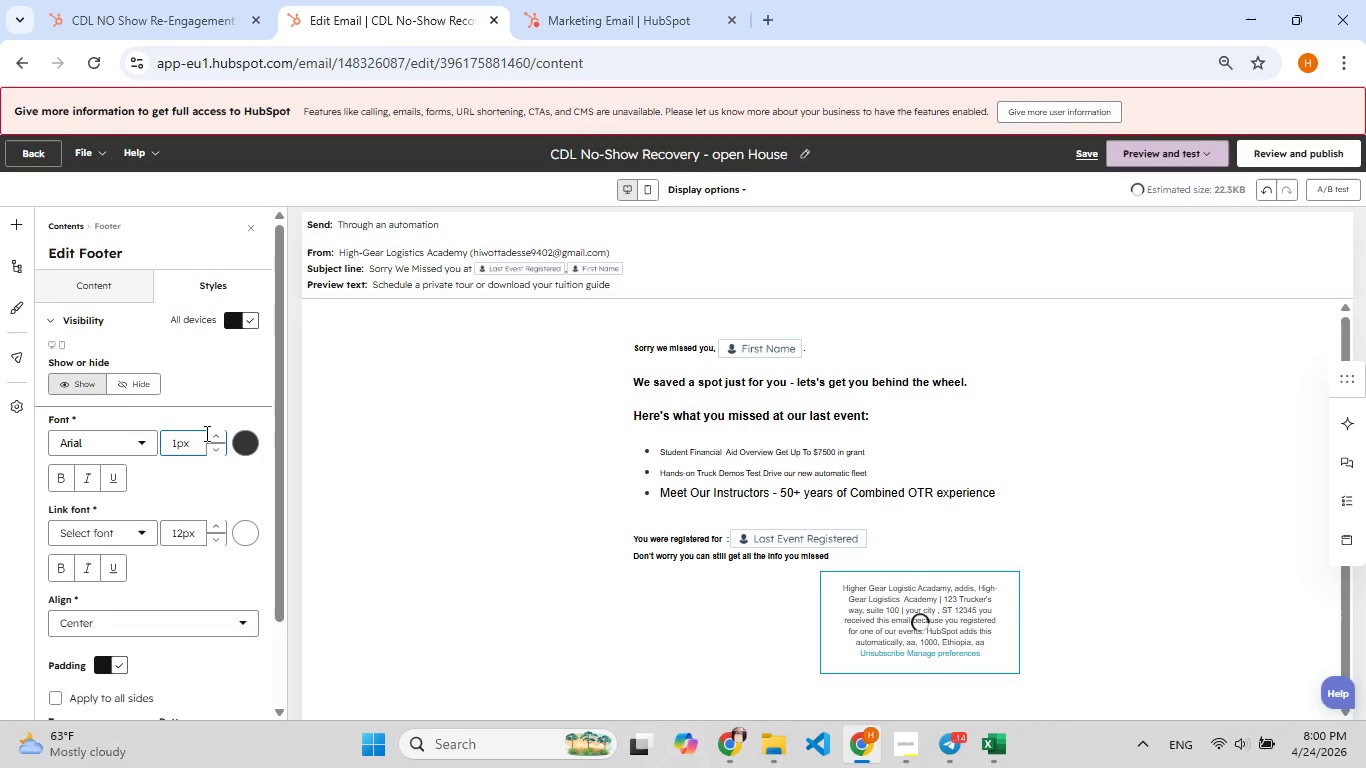 
key(4)
 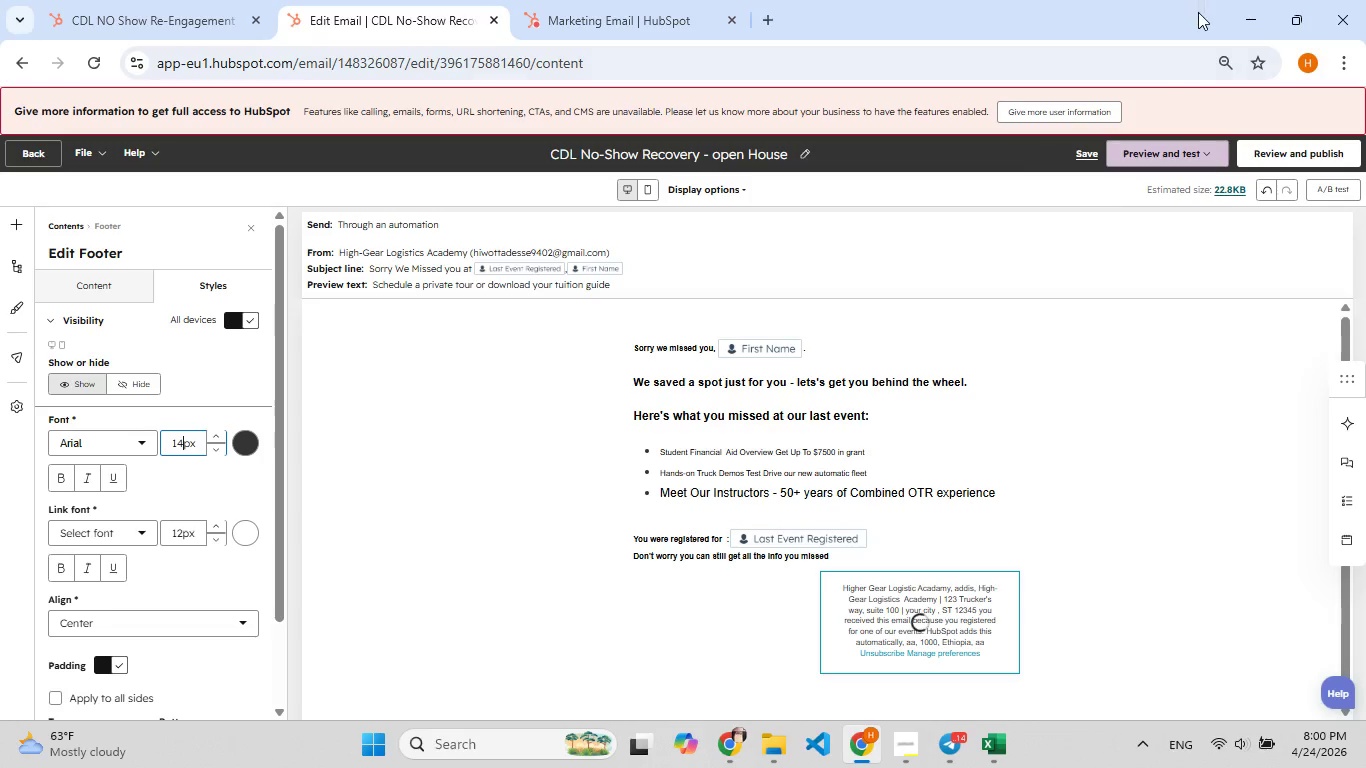 
left_click([1271, 149])
 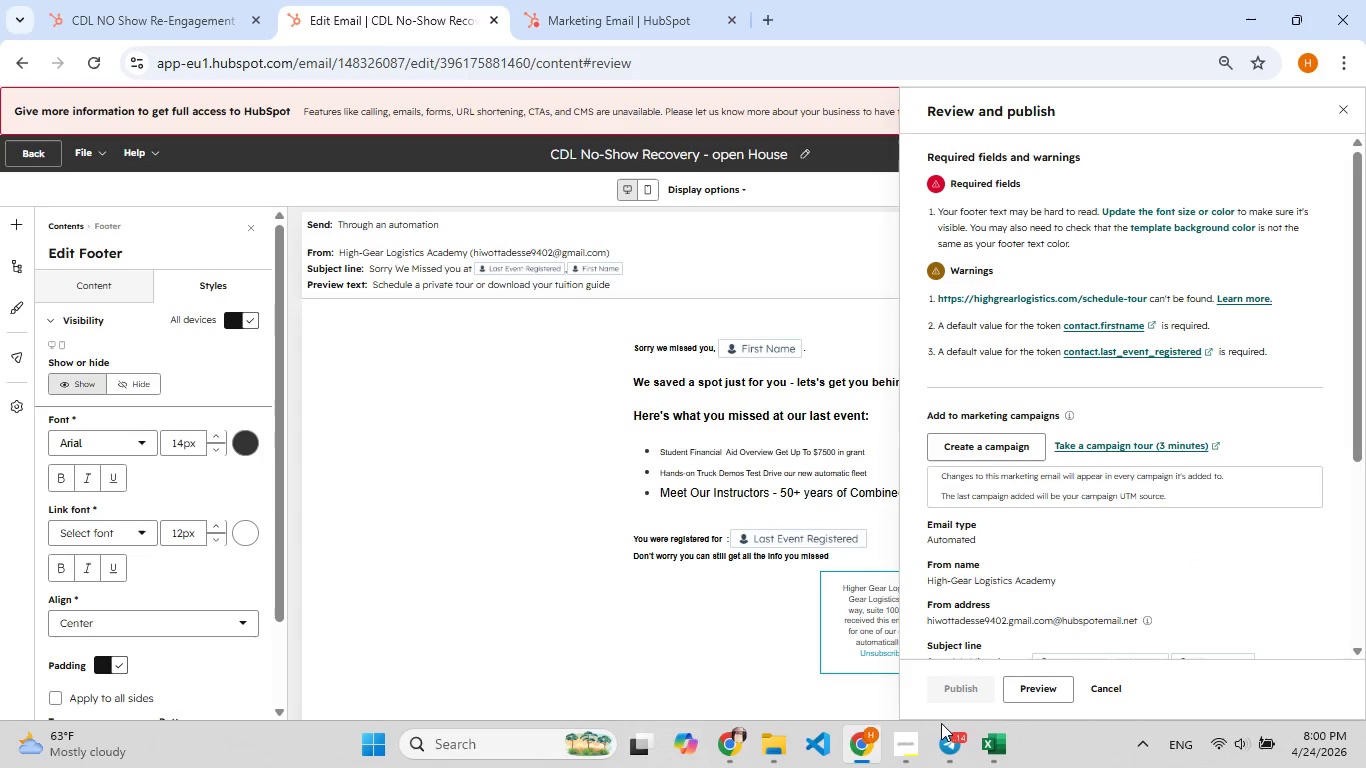 
left_click([728, 588])
 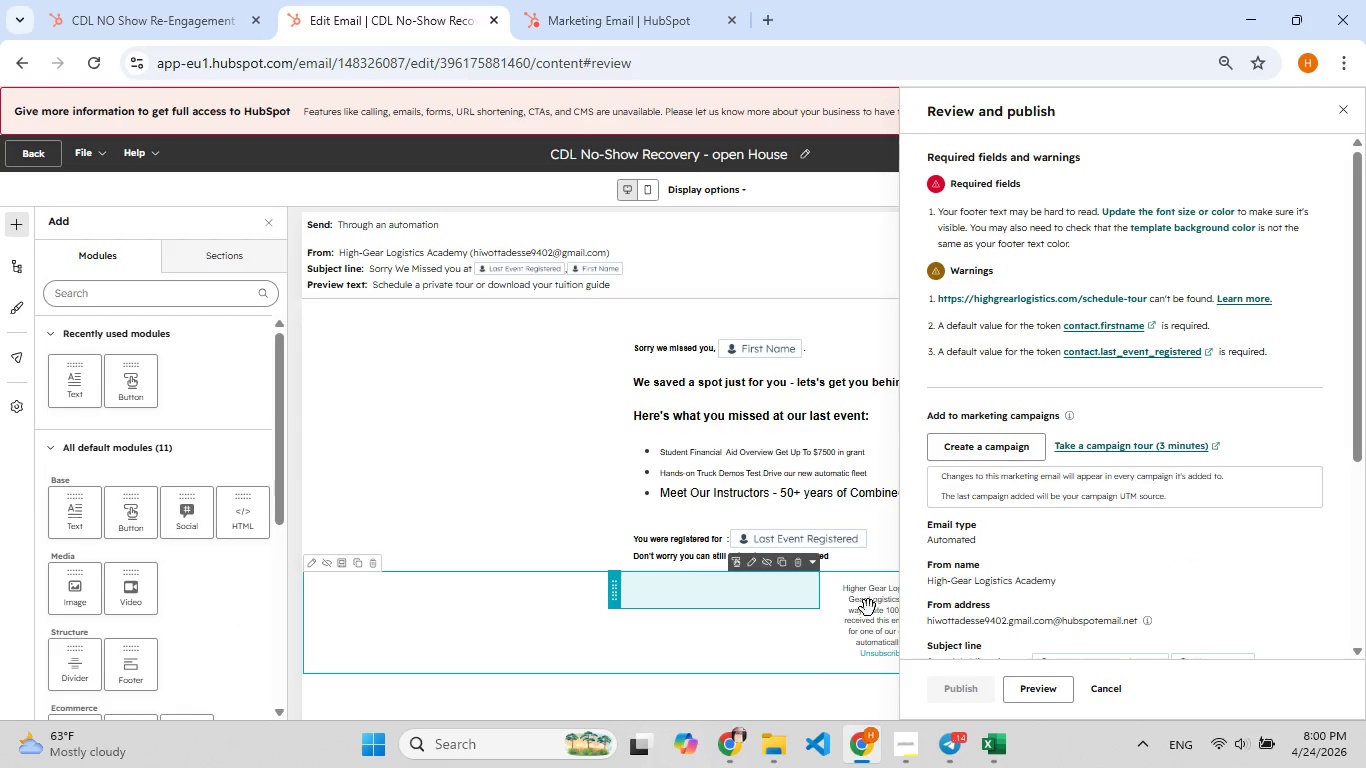 
left_click_drag(start_coordinate=[868, 608], to_coordinate=[528, 404])
 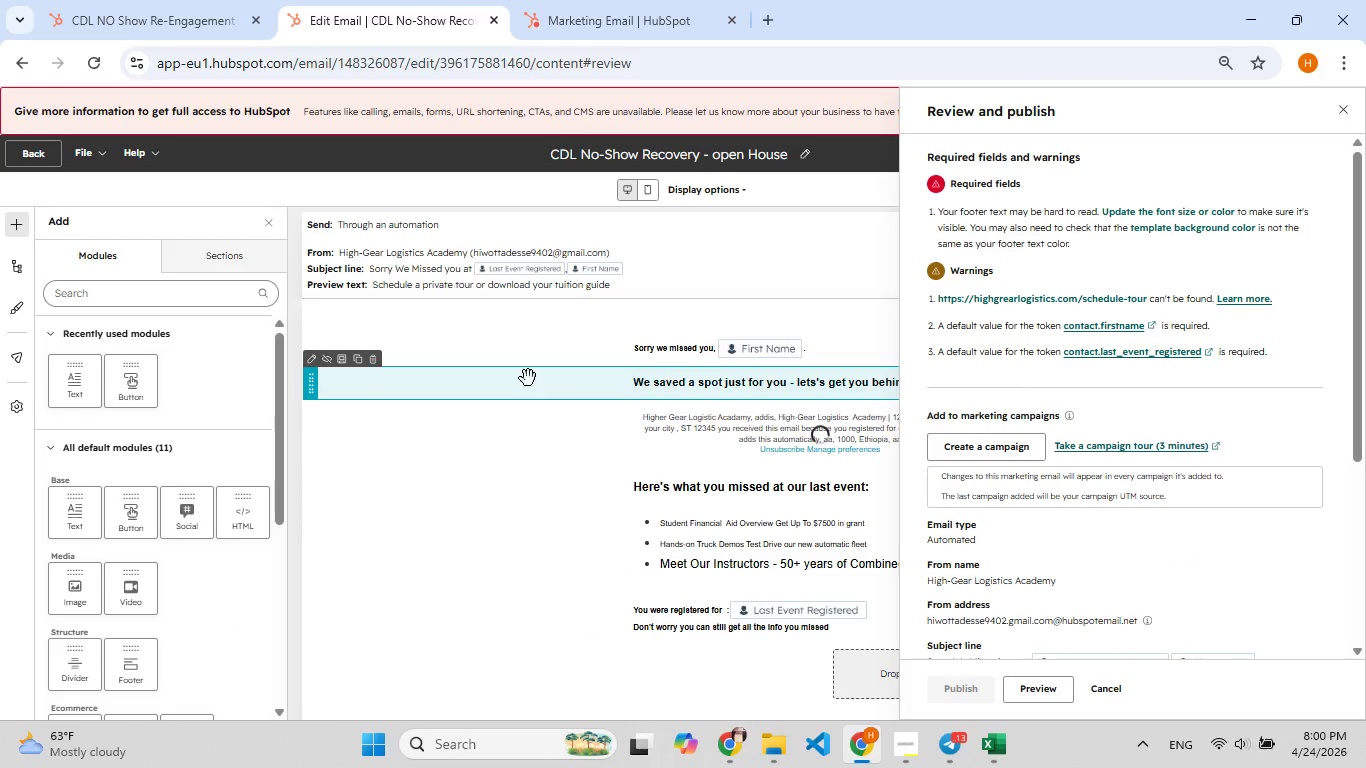 
wait(6.06)
 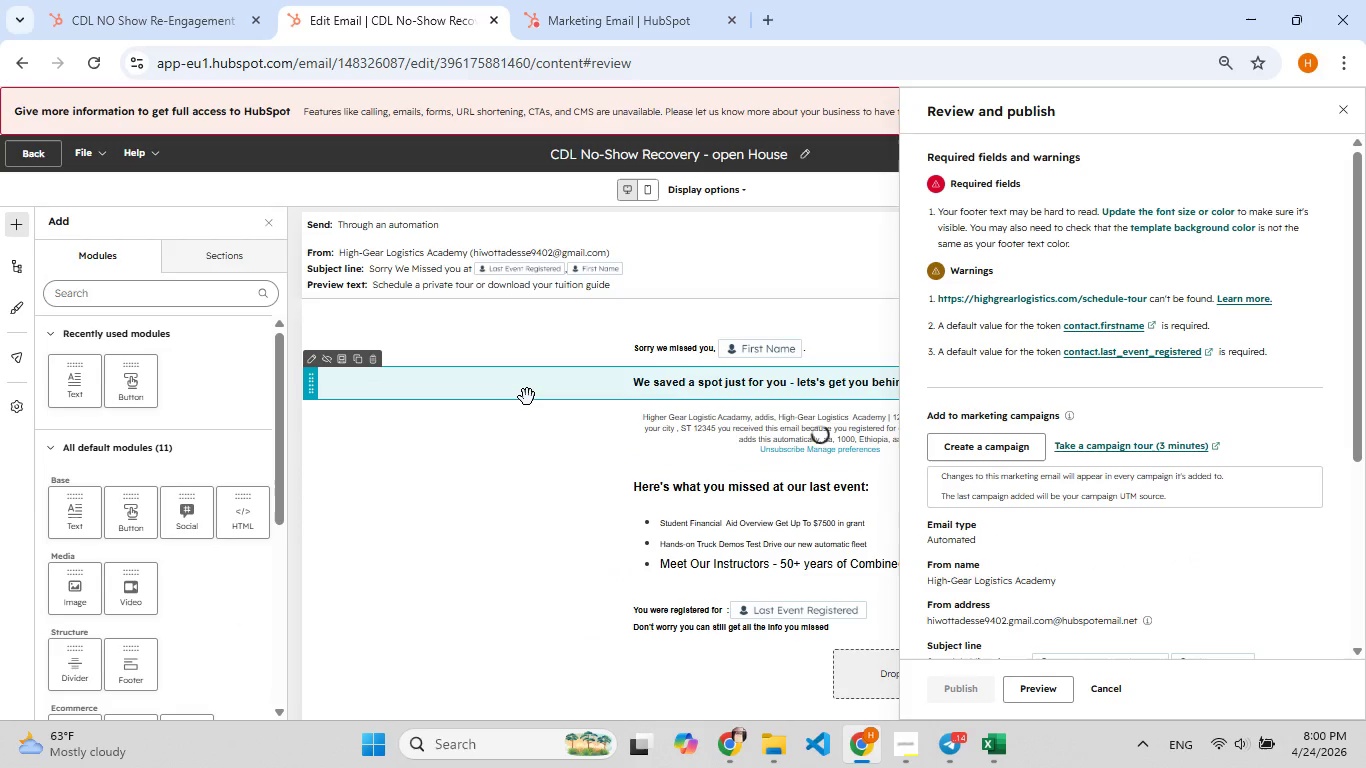 
scroll: coordinate [1110, 461], scroll_direction: down, amount: 6.0
 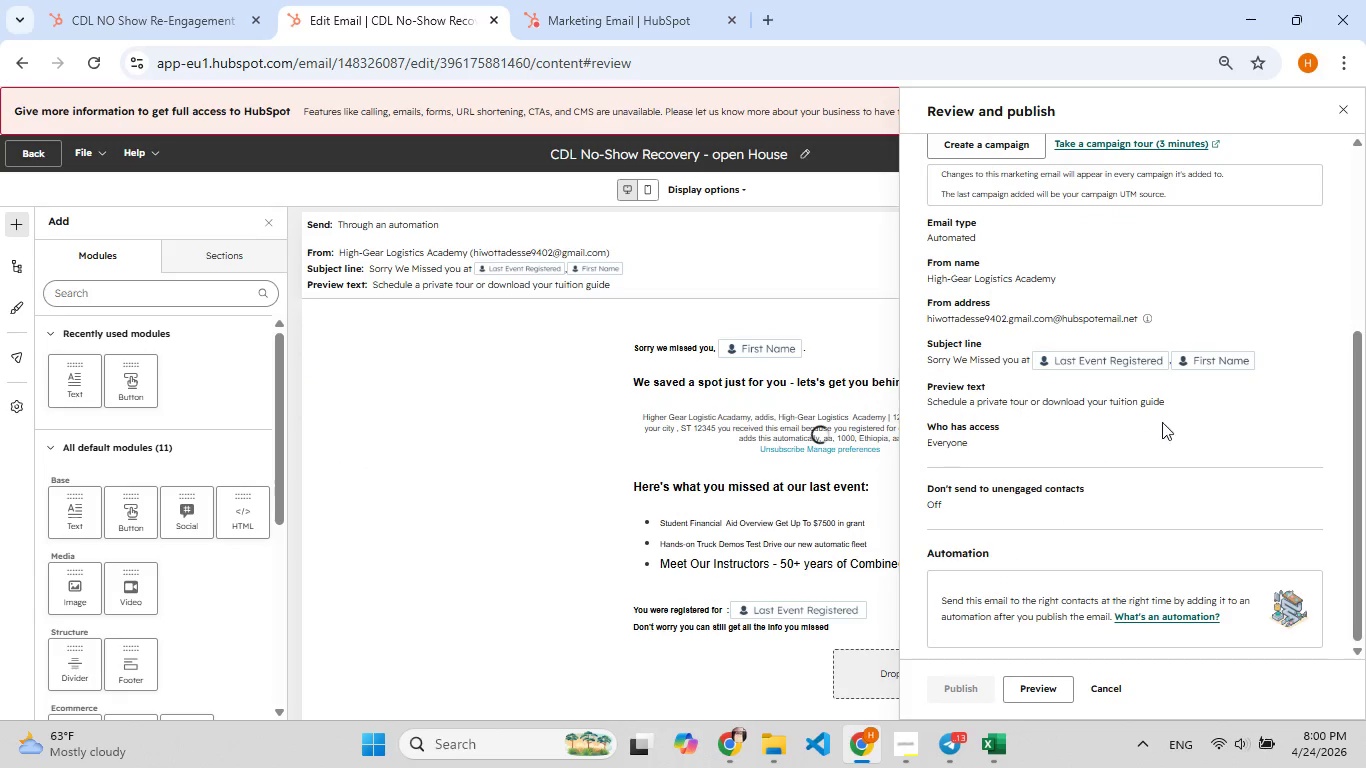 
scroll: coordinate [1244, 379], scroll_direction: up, amount: 4.0
 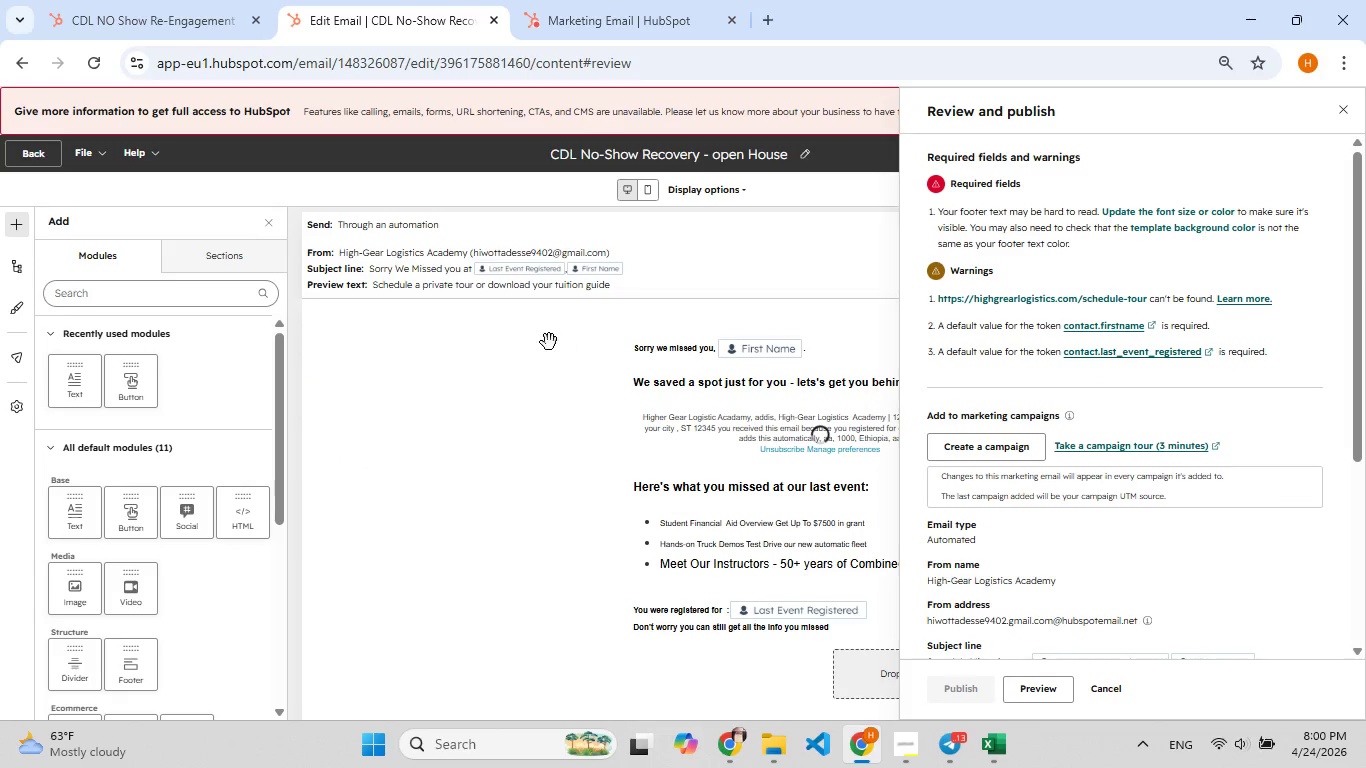 
left_click([508, 416])
 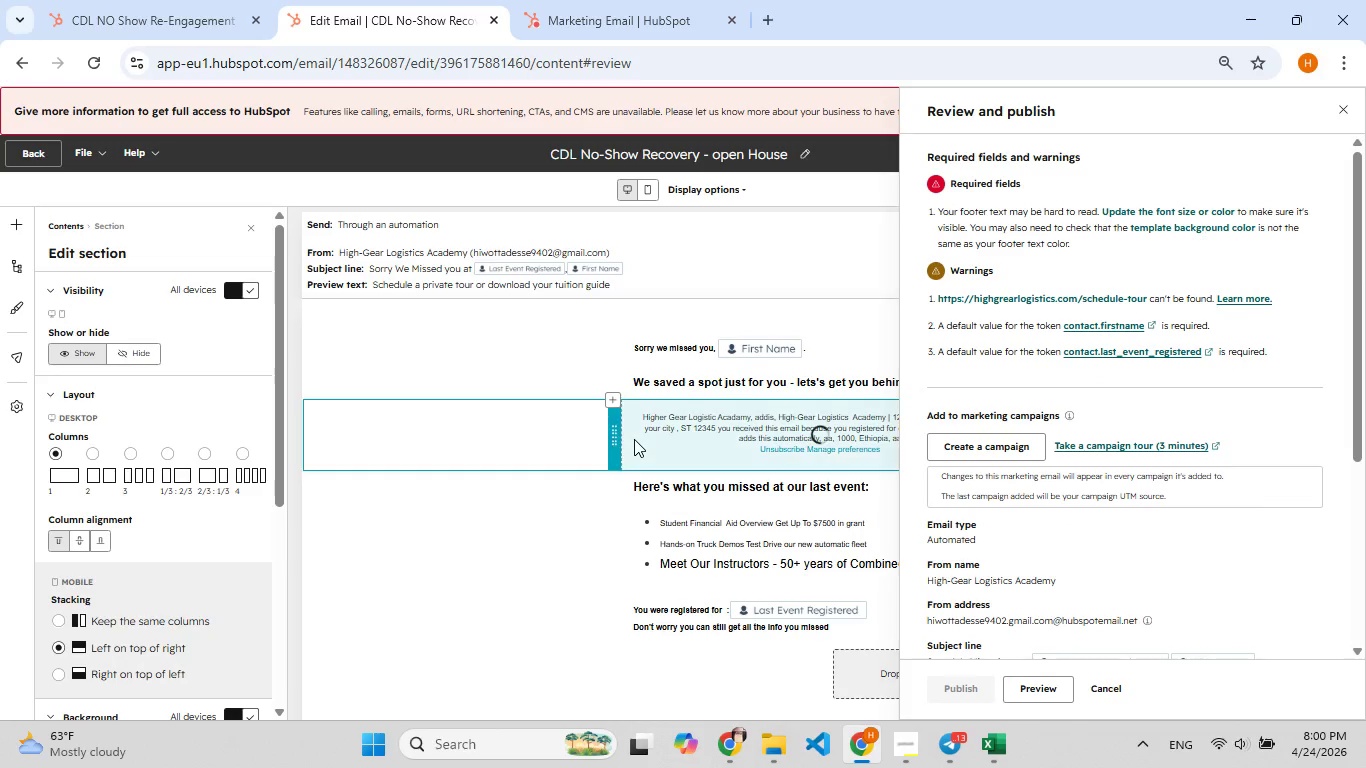 
key(Control+Z)
 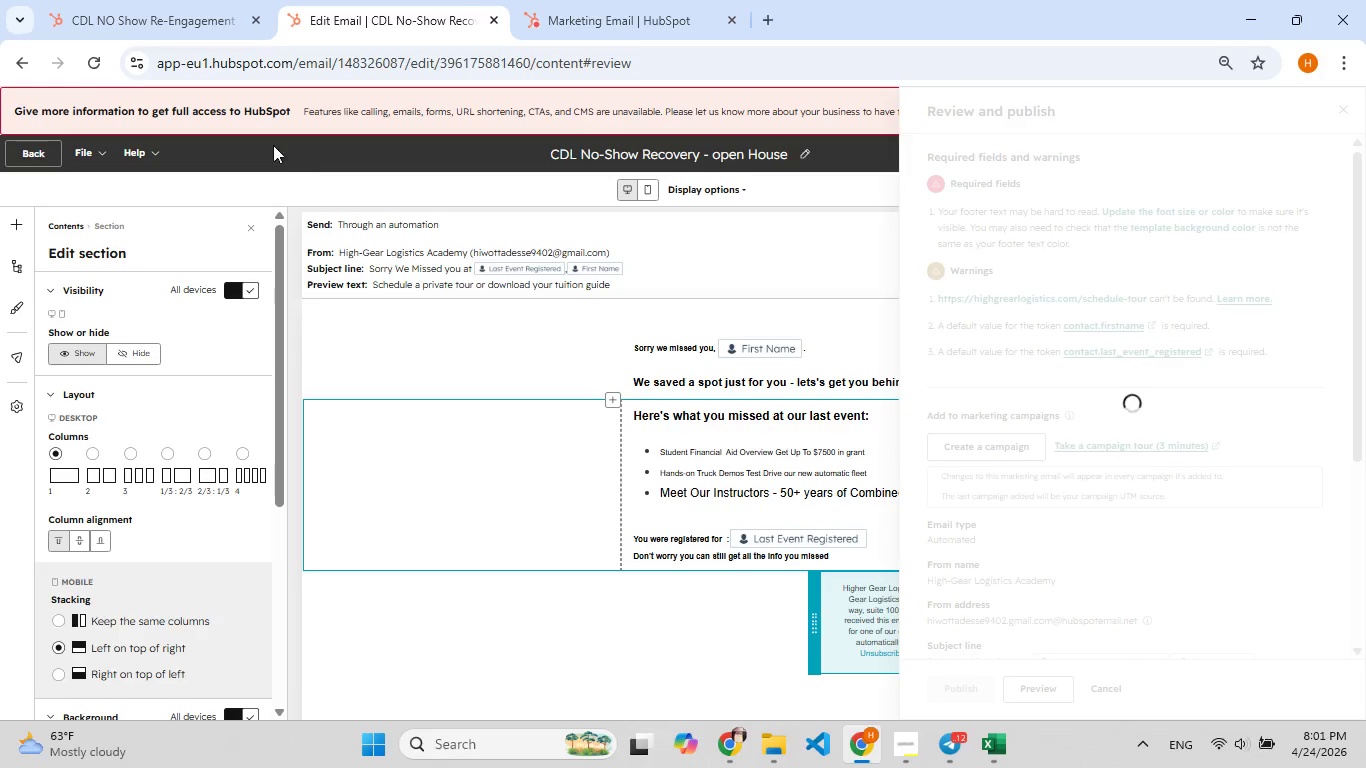 
double_click([97, 72])
 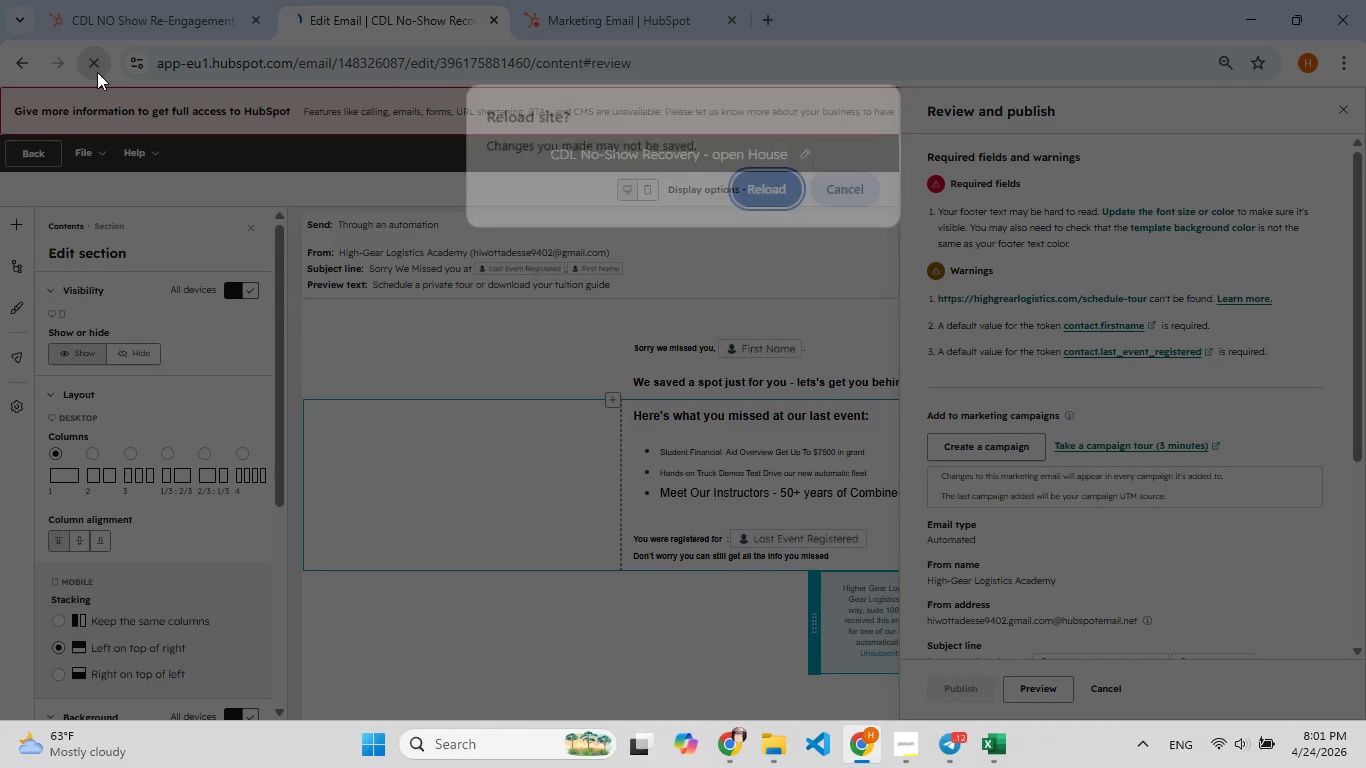 
triple_click([97, 72])
 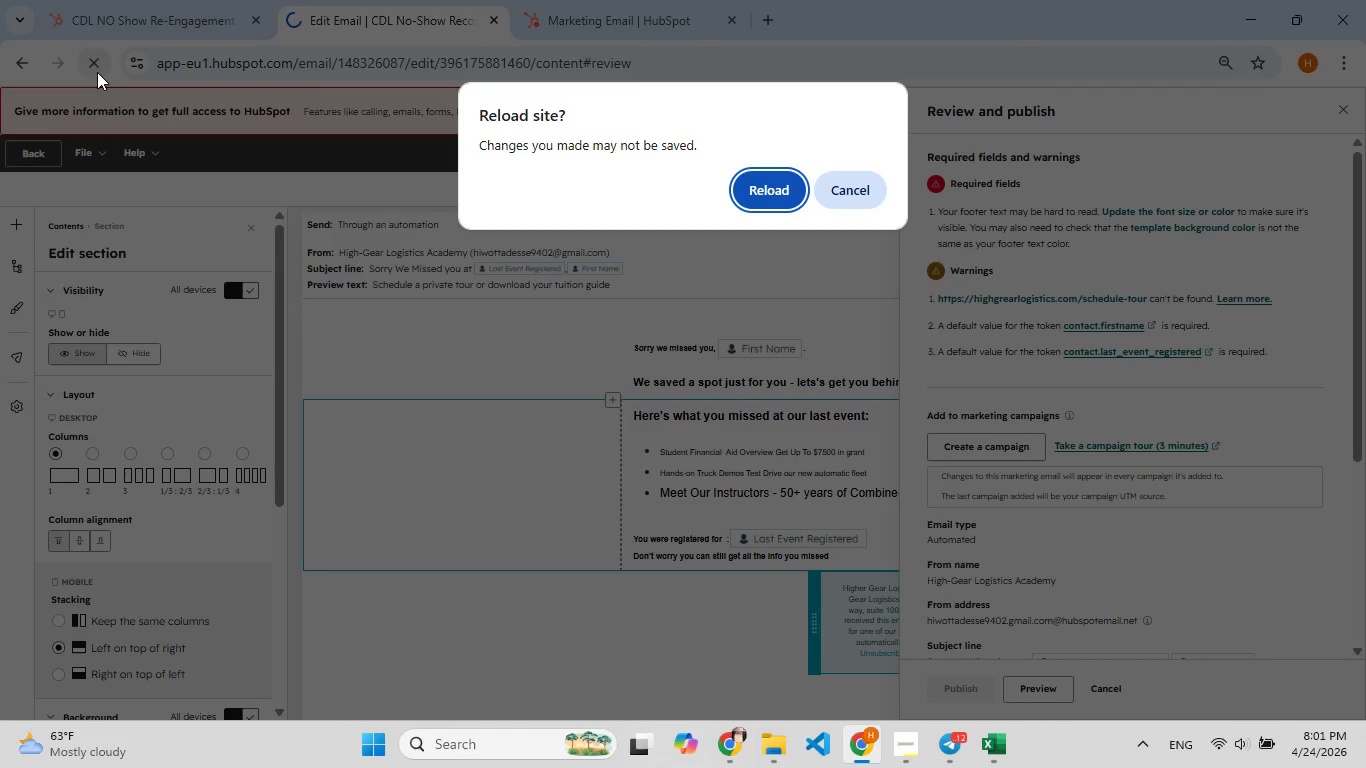 
triple_click([97, 72])
 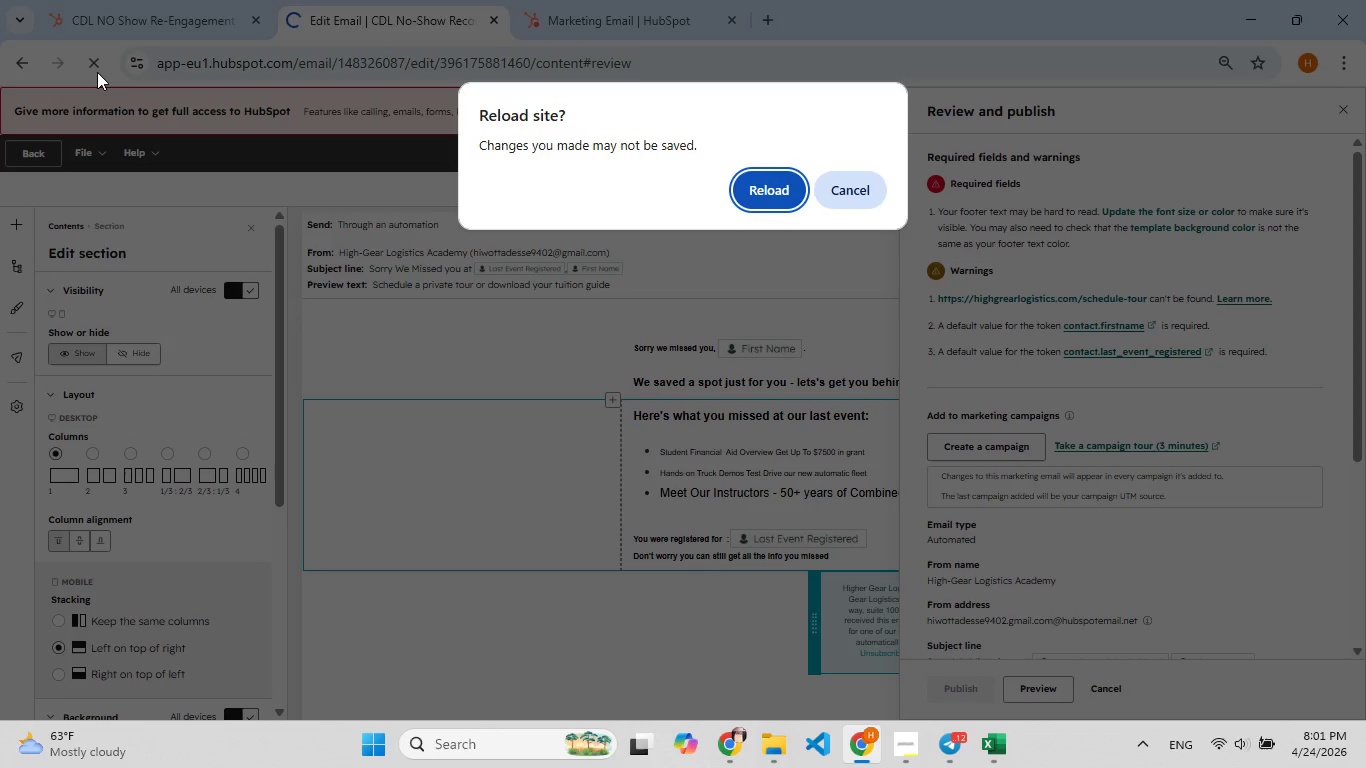 
triple_click([97, 72])
 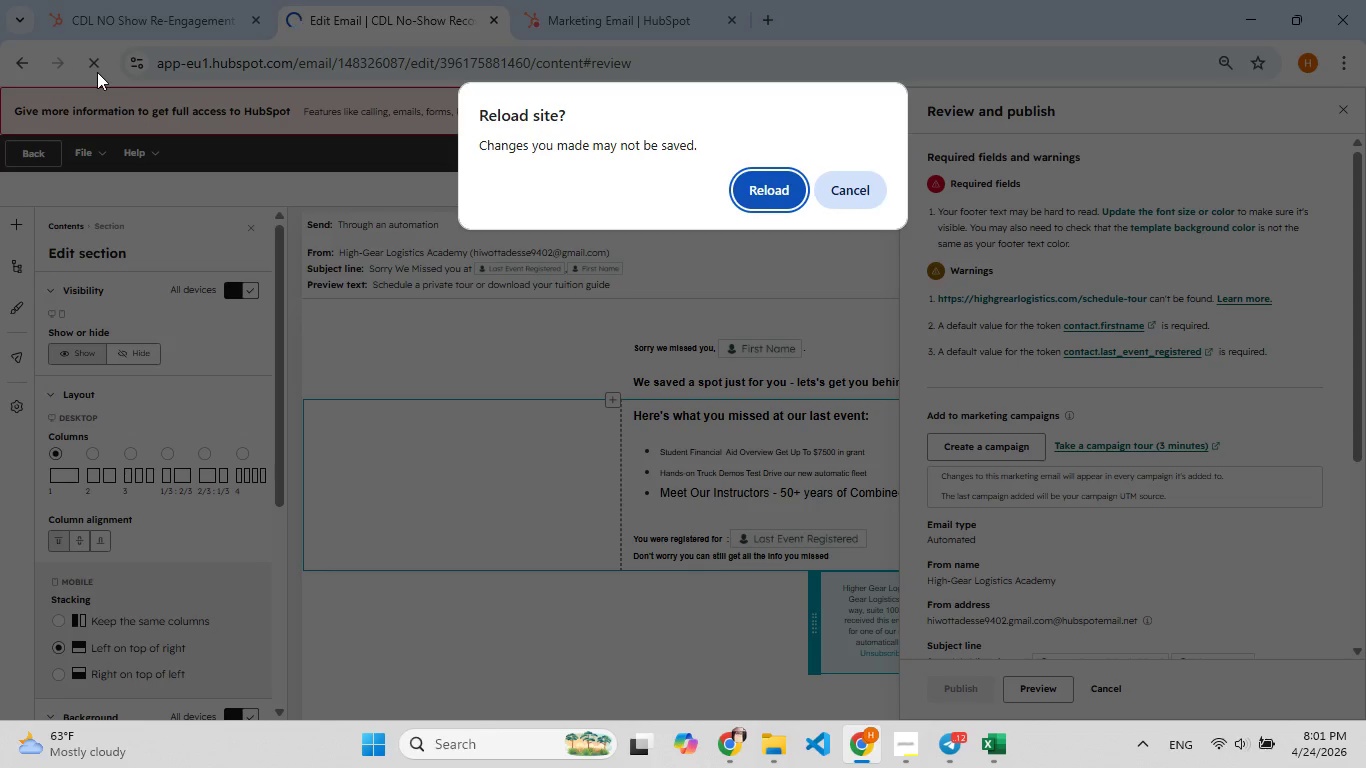 
triple_click([97, 72])
 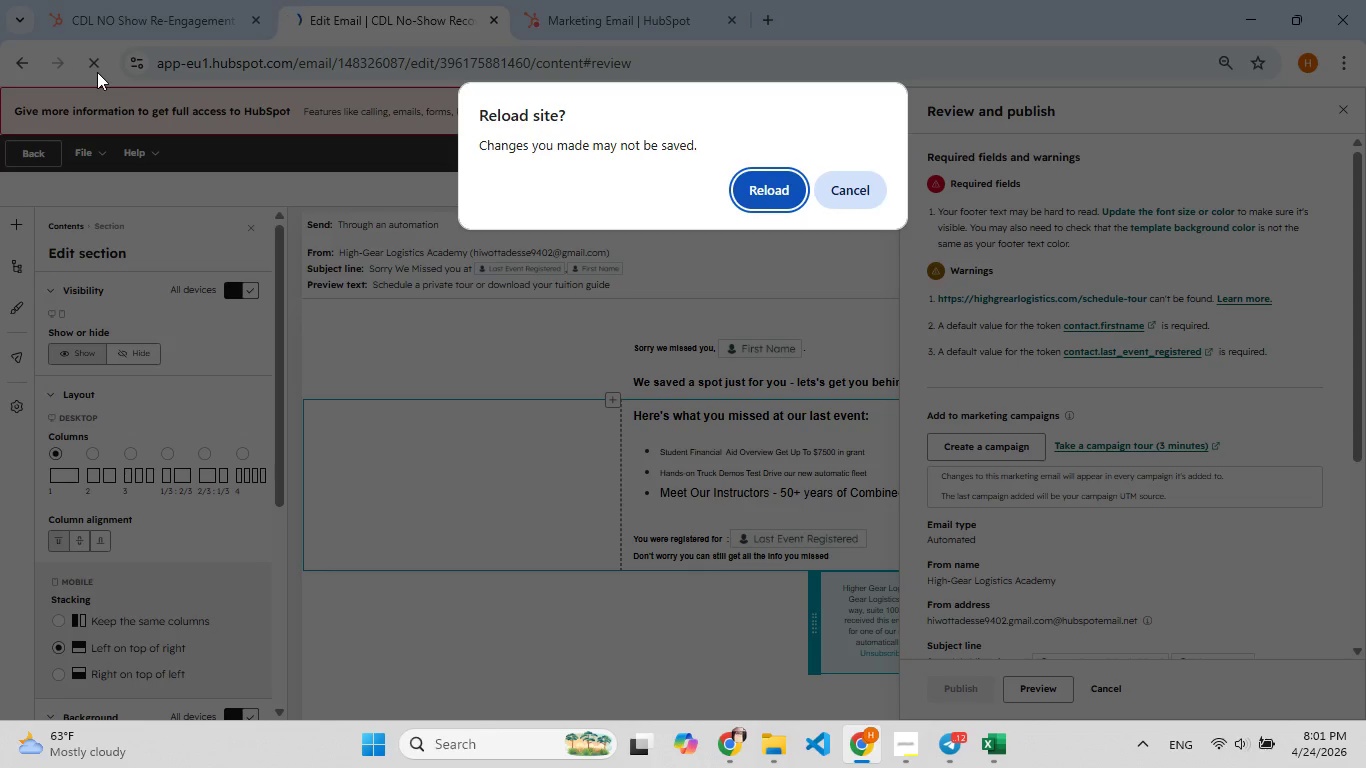 
triple_click([97, 72])
 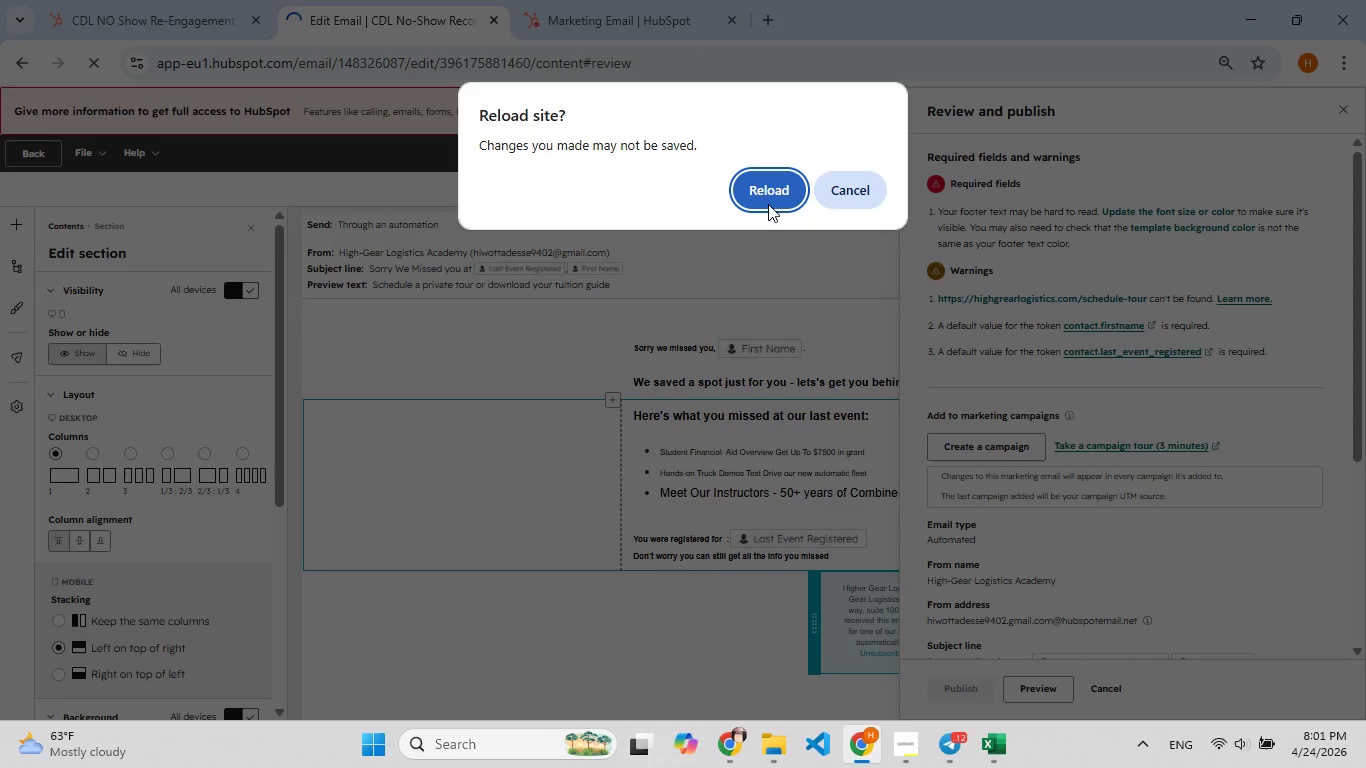 
left_click([768, 199])
 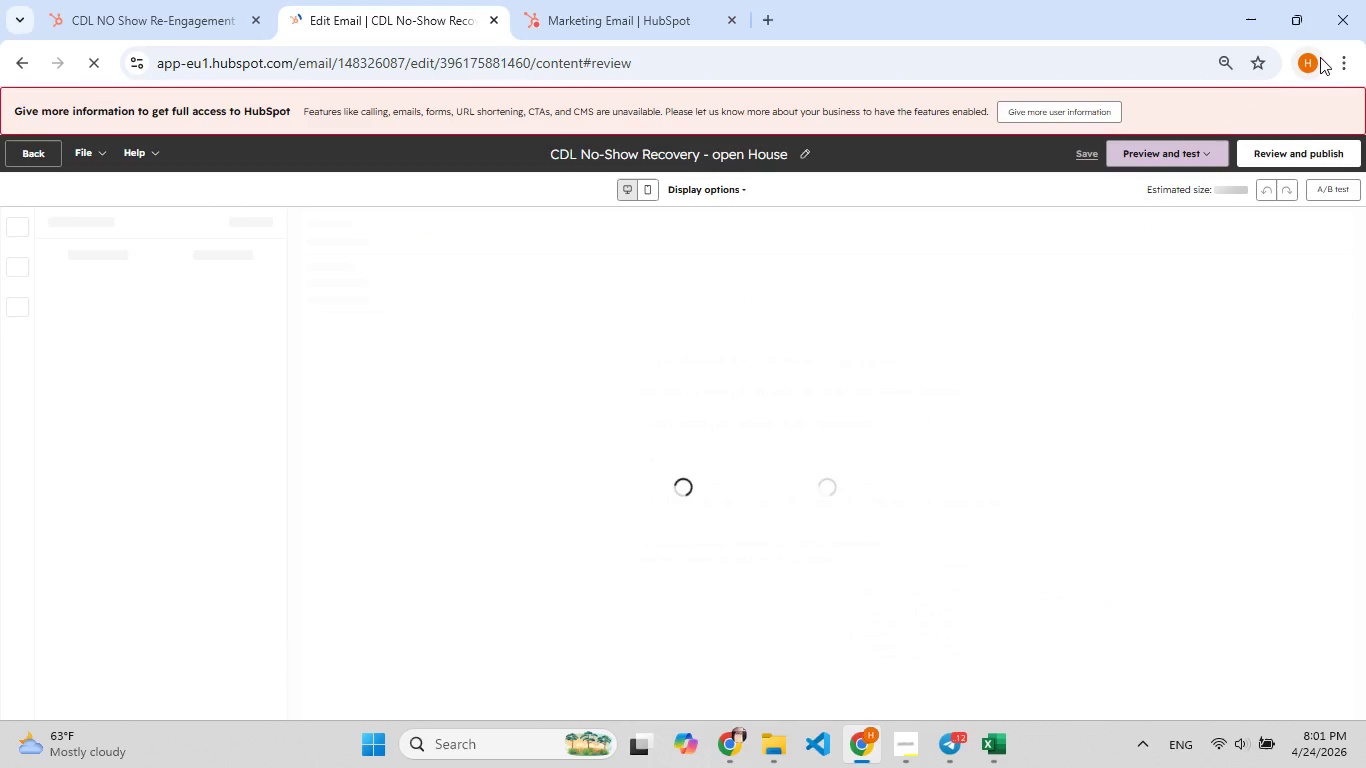 
left_click([1297, 150])
 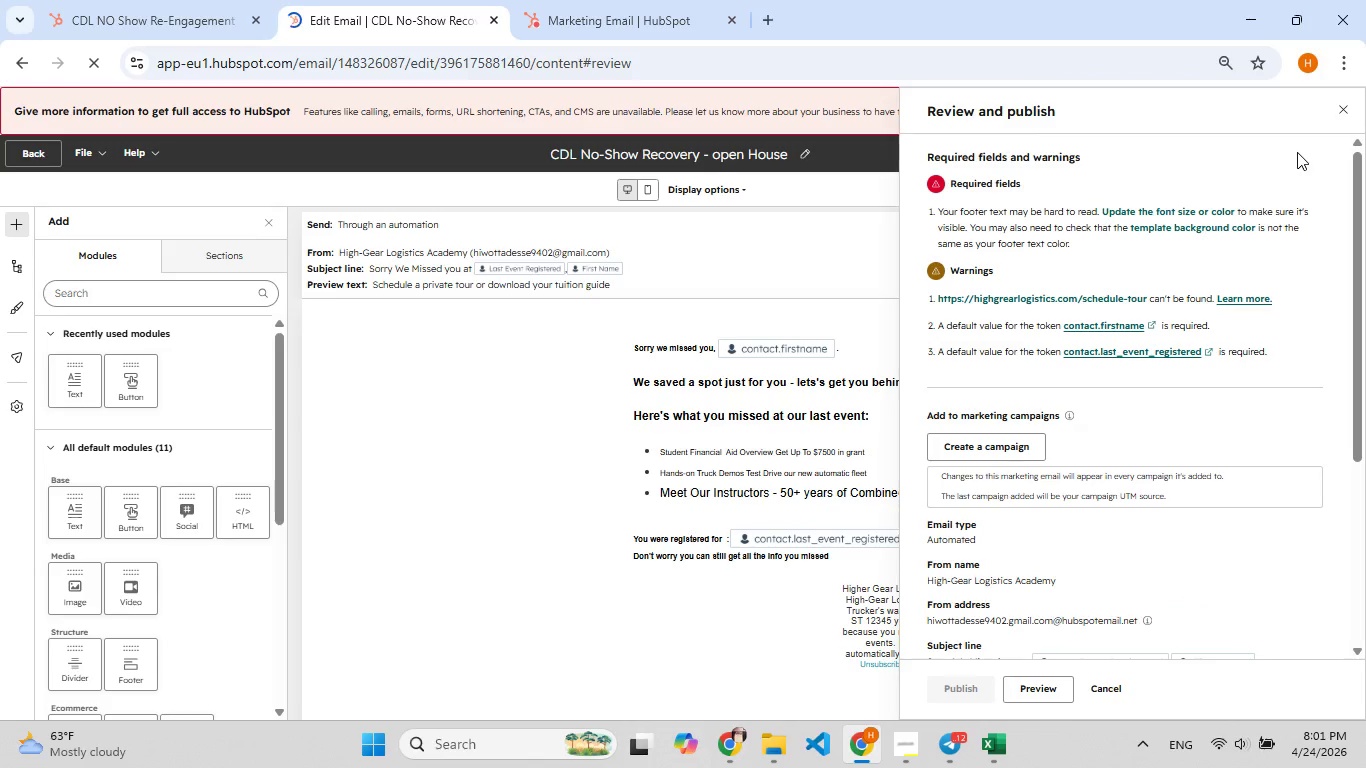 
left_click([1335, 104])
 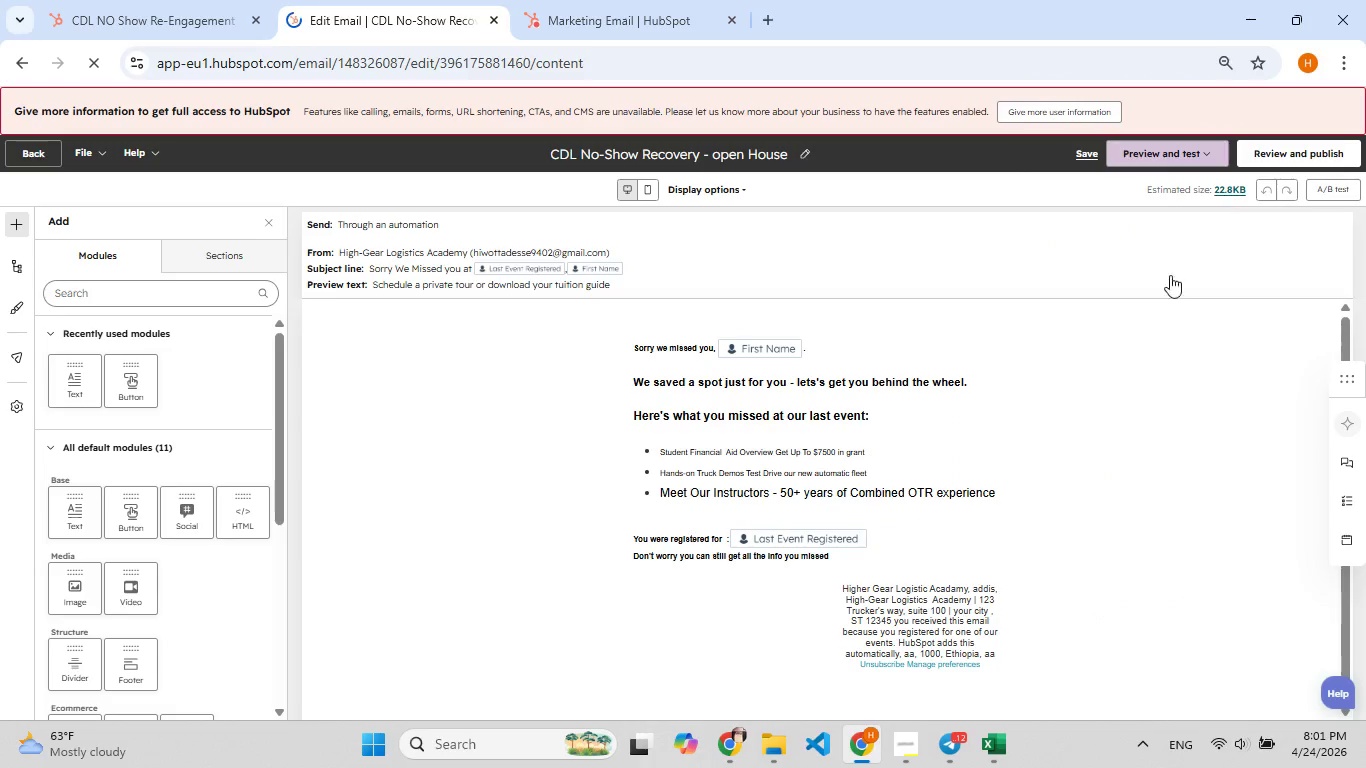 
scroll: coordinate [1017, 438], scroll_direction: down, amount: 1.0
 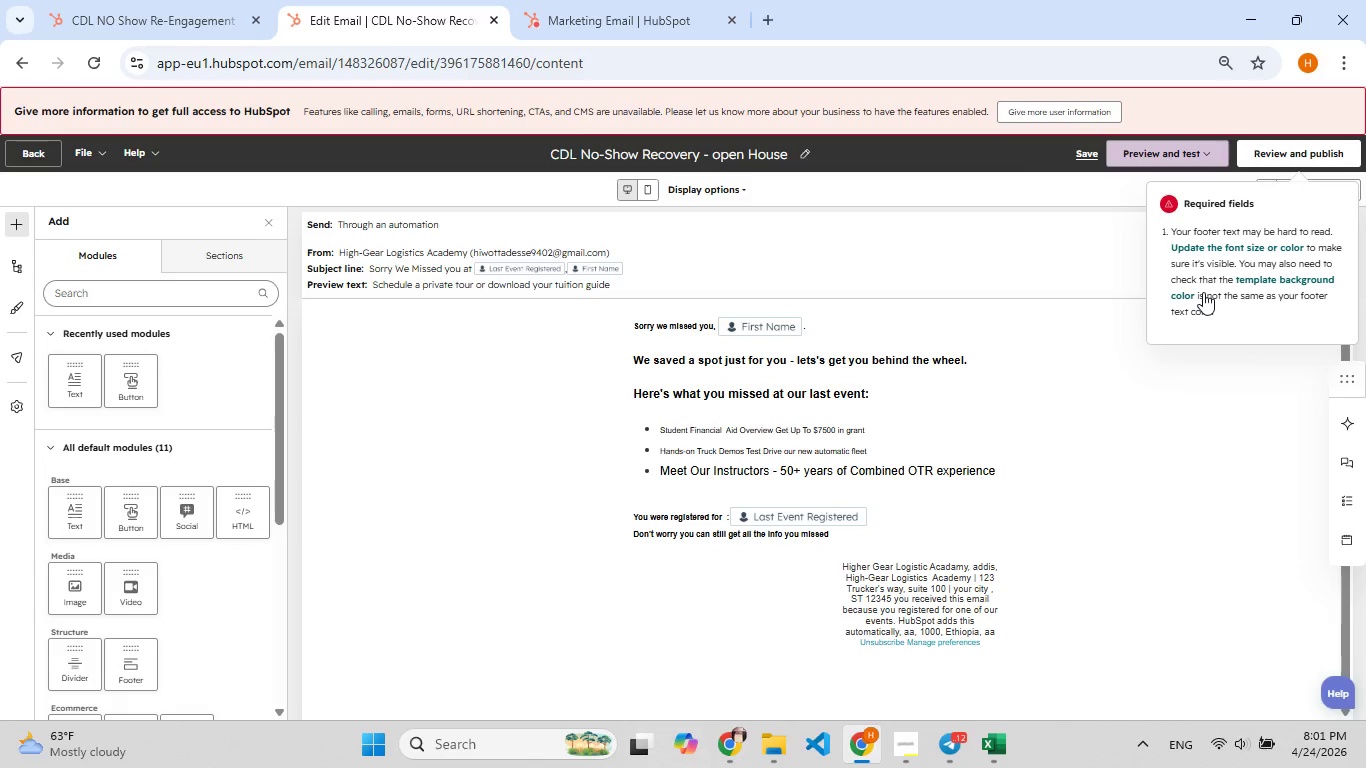 
wait(7.36)
 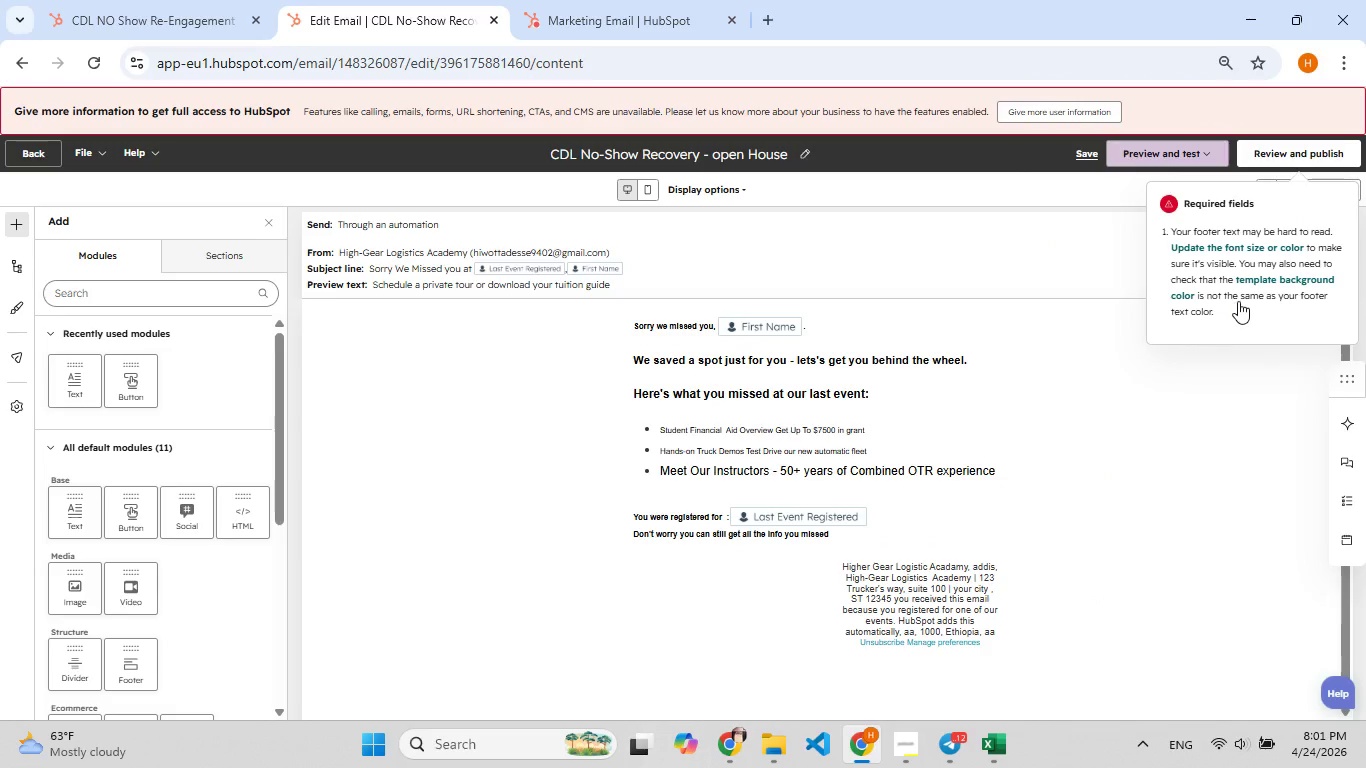 
left_click([1242, 280])
 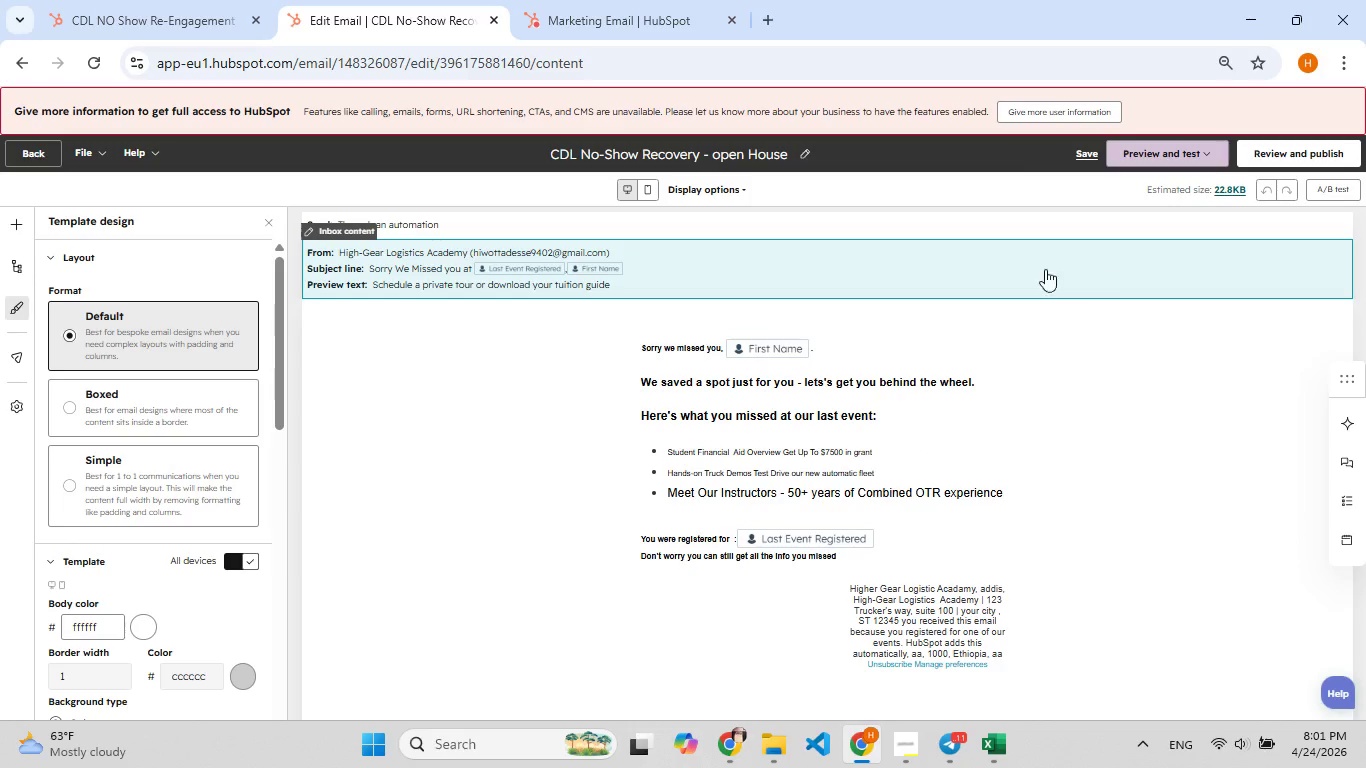 
wait(5.2)
 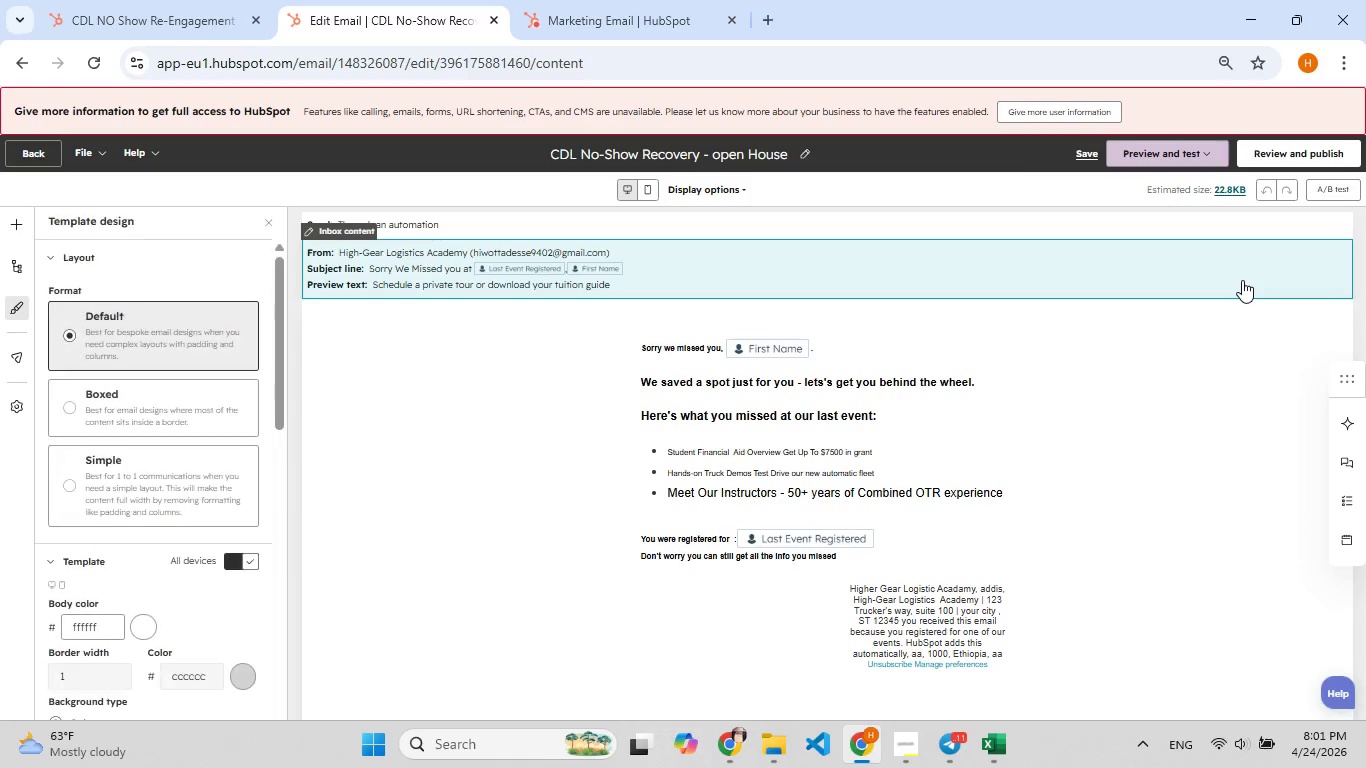 
scroll: coordinate [210, 517], scroll_direction: down, amount: 13.0
 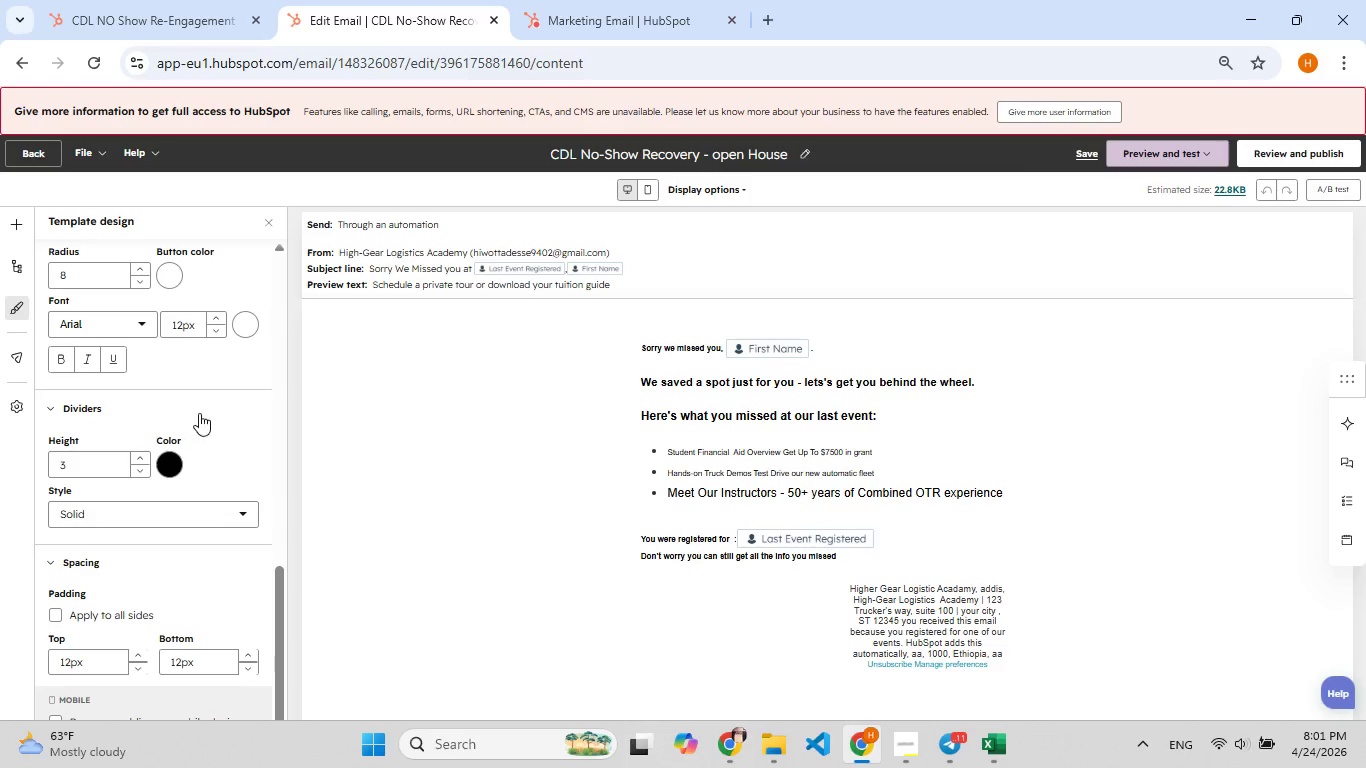 
scroll: coordinate [203, 410], scroll_direction: up, amount: 5.0
 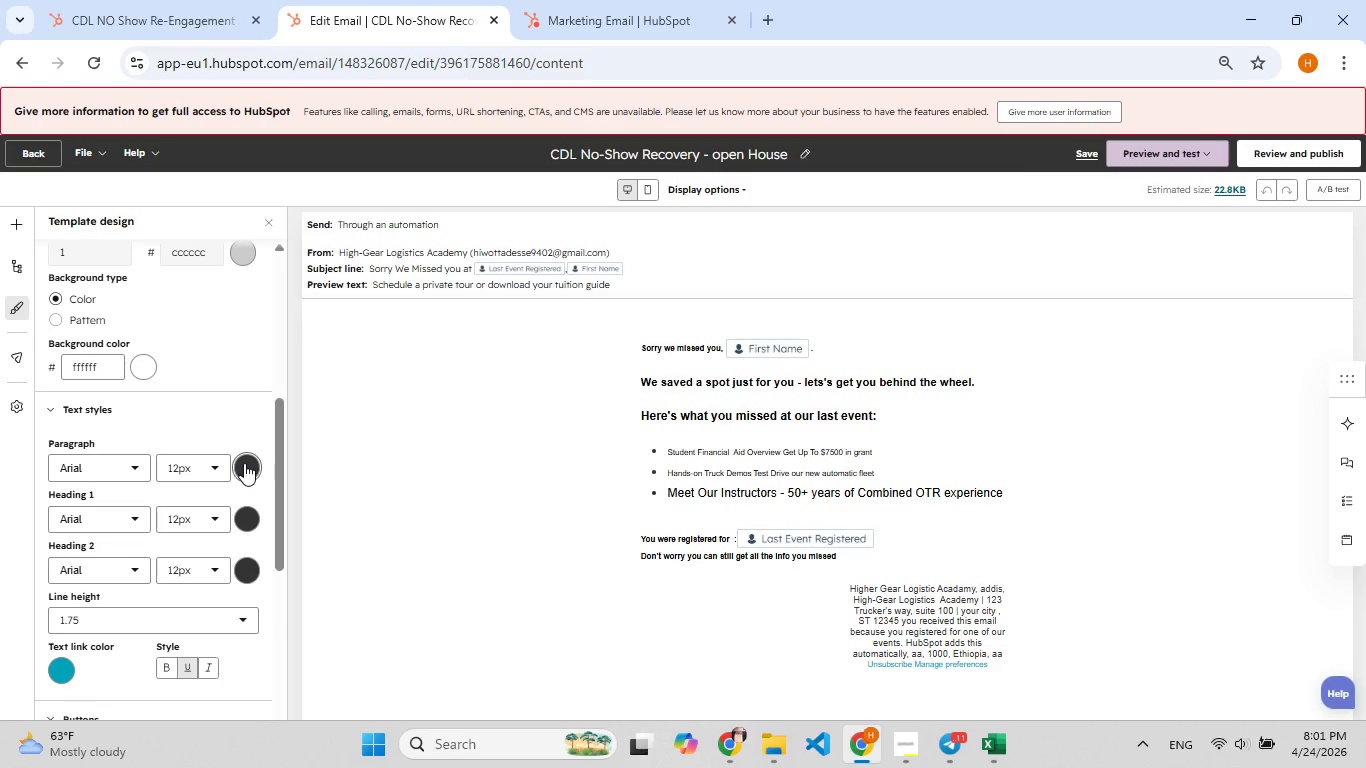 
left_click([244, 463])
 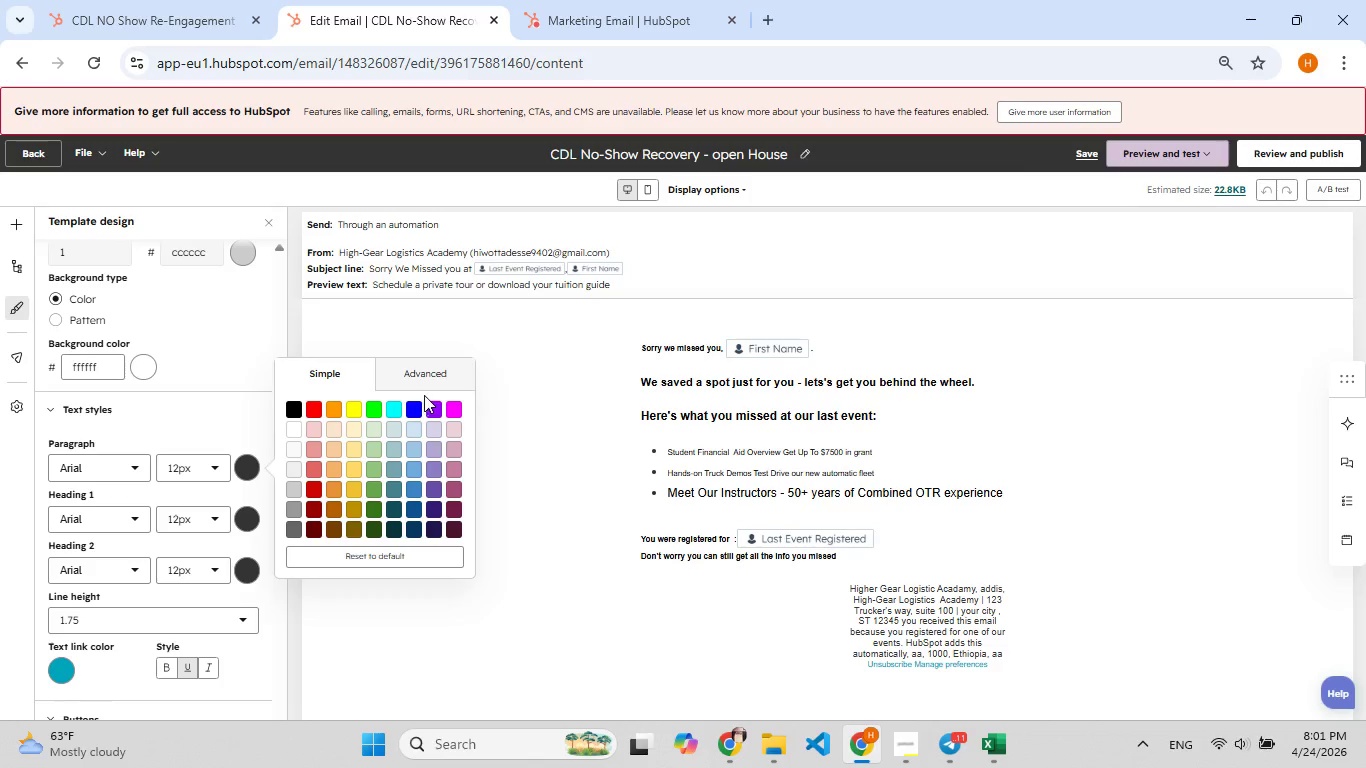 
left_click([429, 378])
 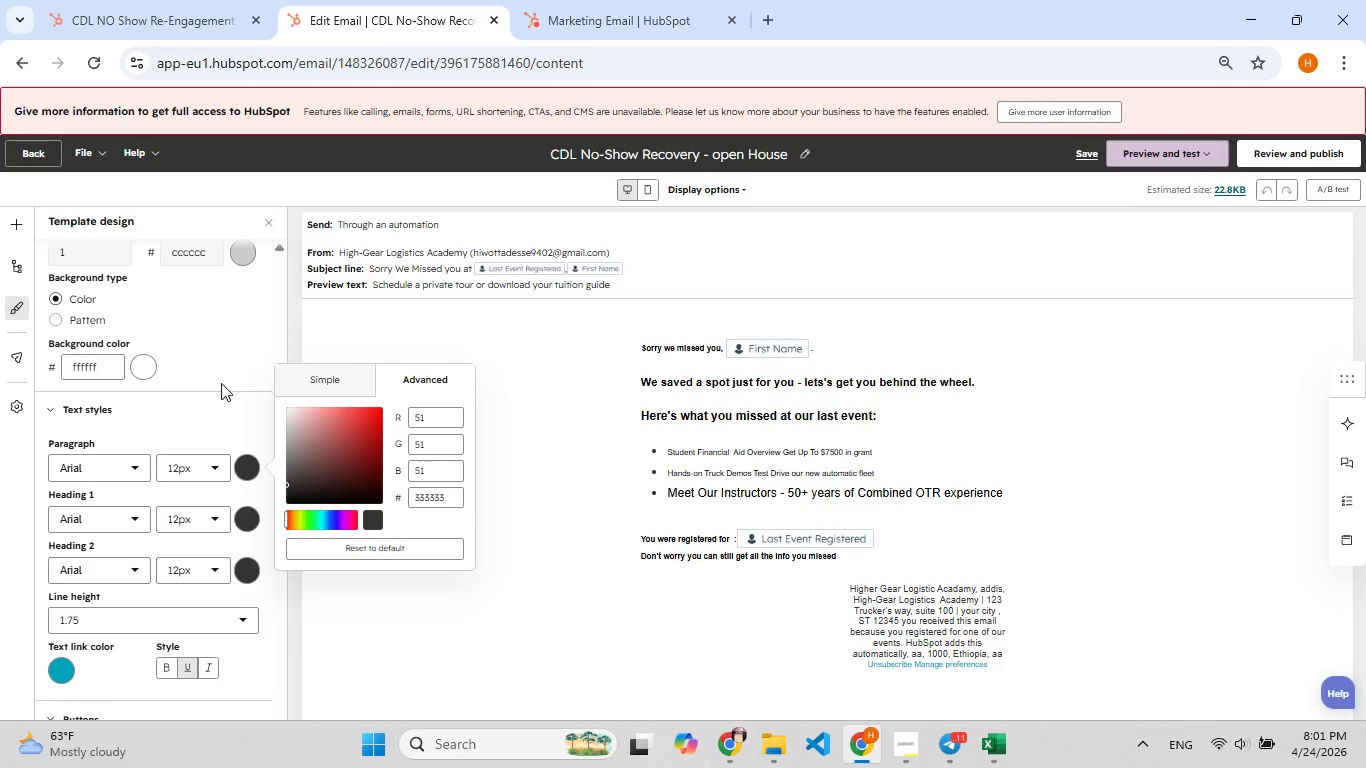 
left_click([220, 383])
 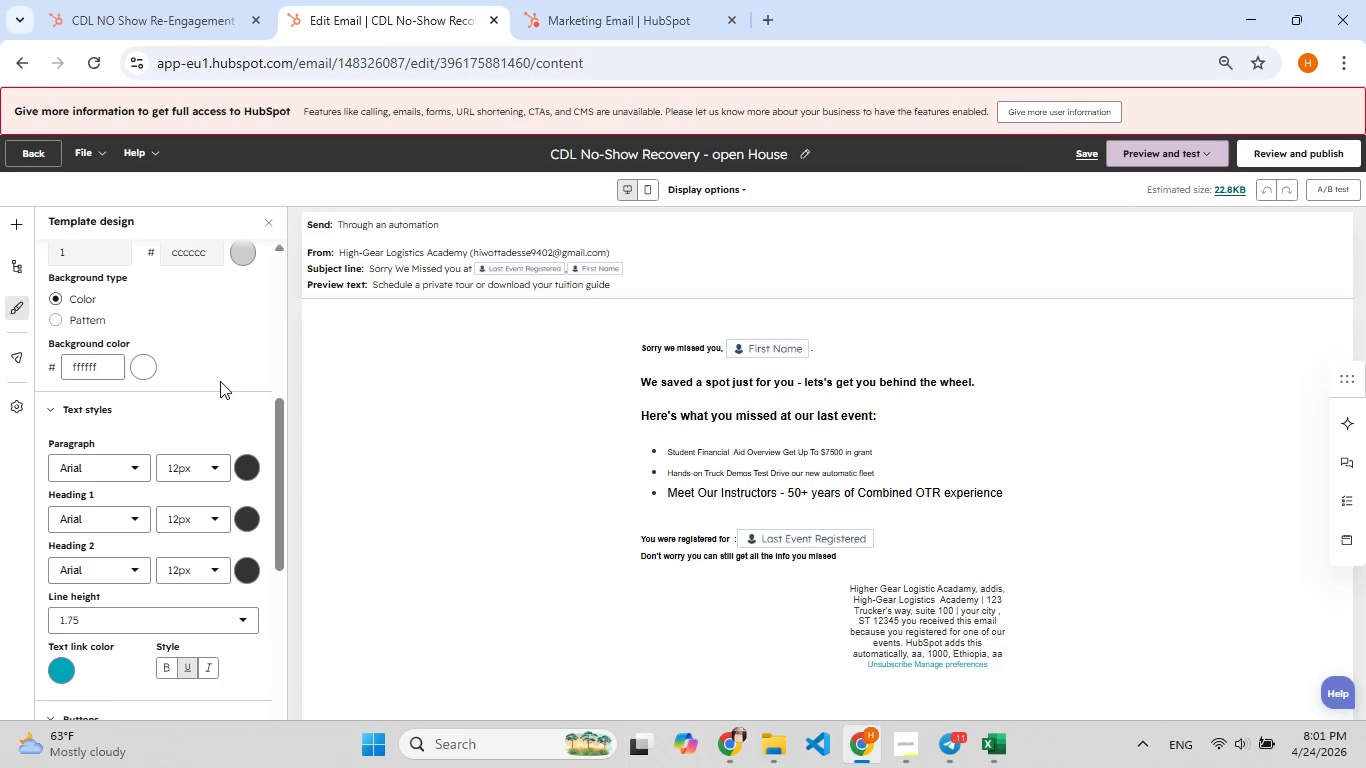 
scroll: coordinate [220, 381], scroll_direction: up, amount: 2.0
 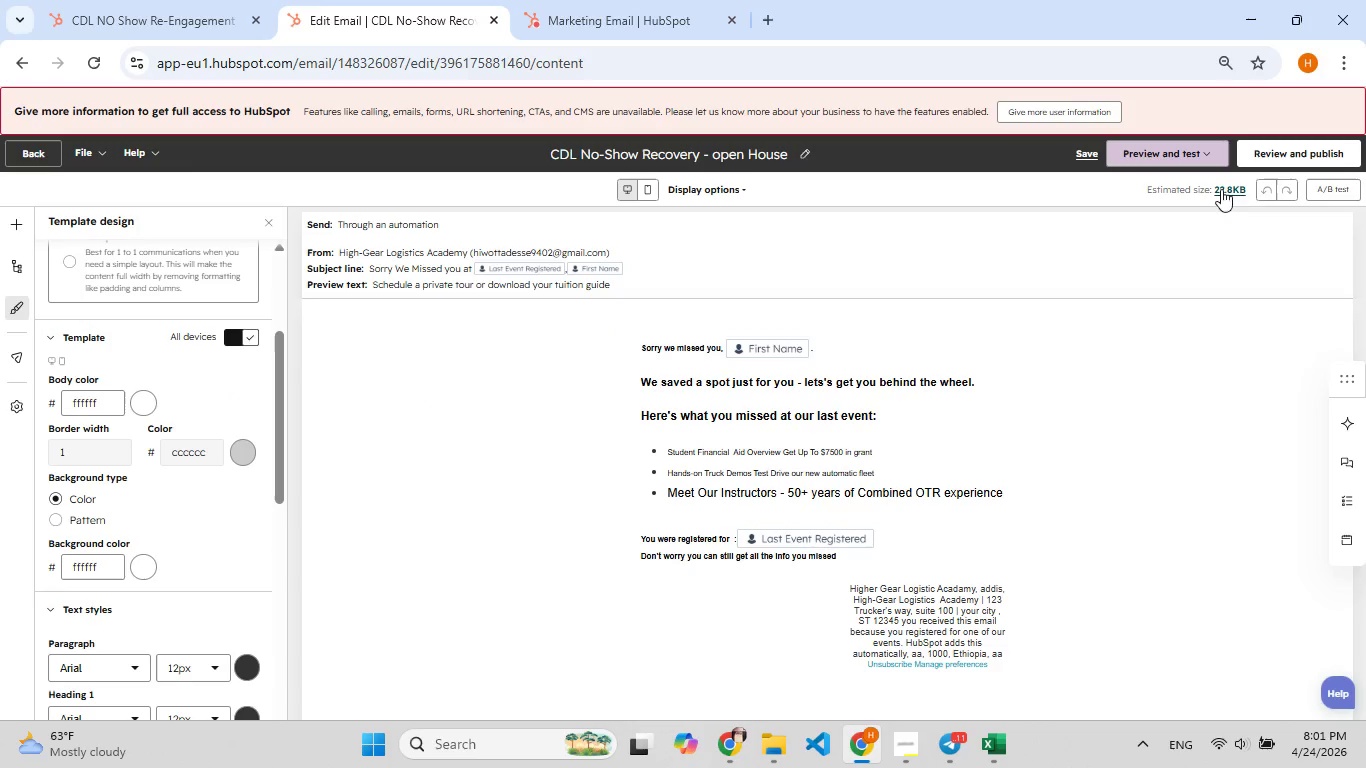 
left_click([1276, 154])
 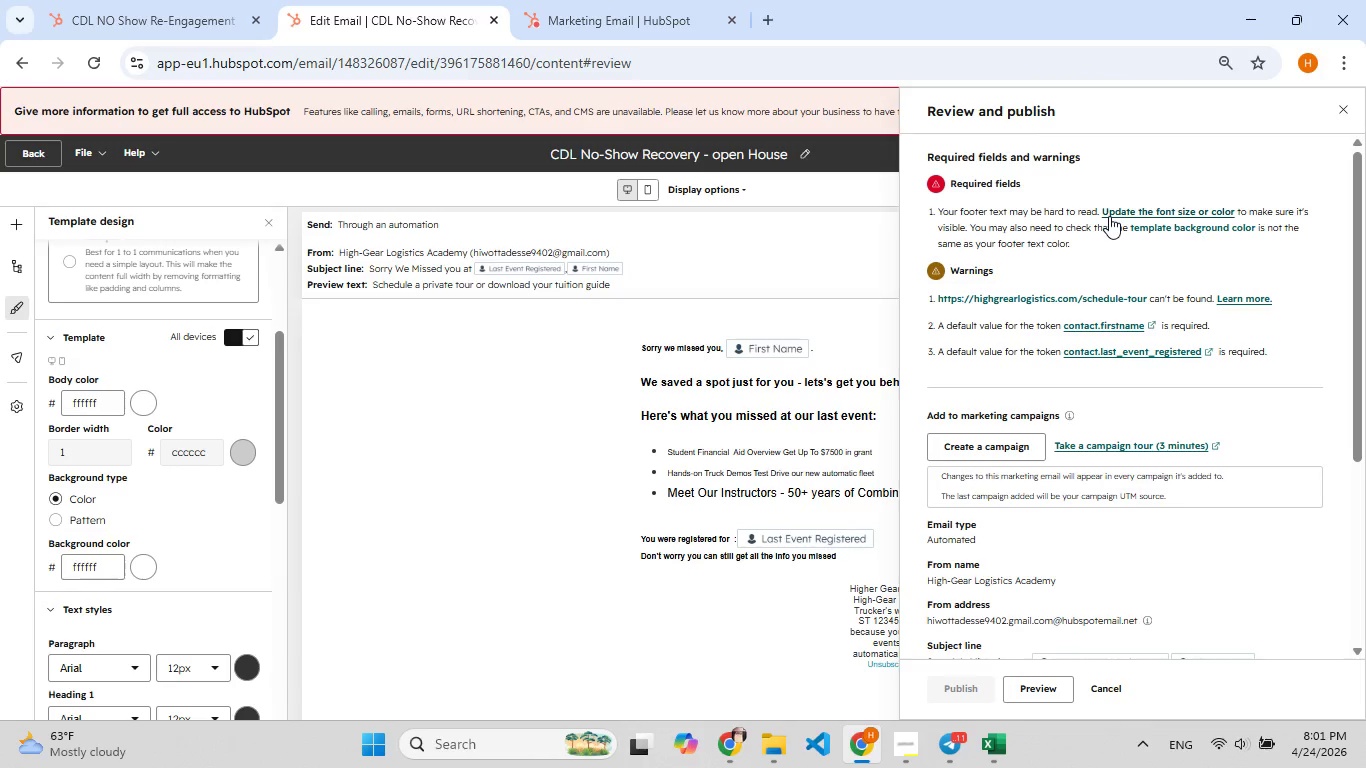 
left_click([1126, 203])
 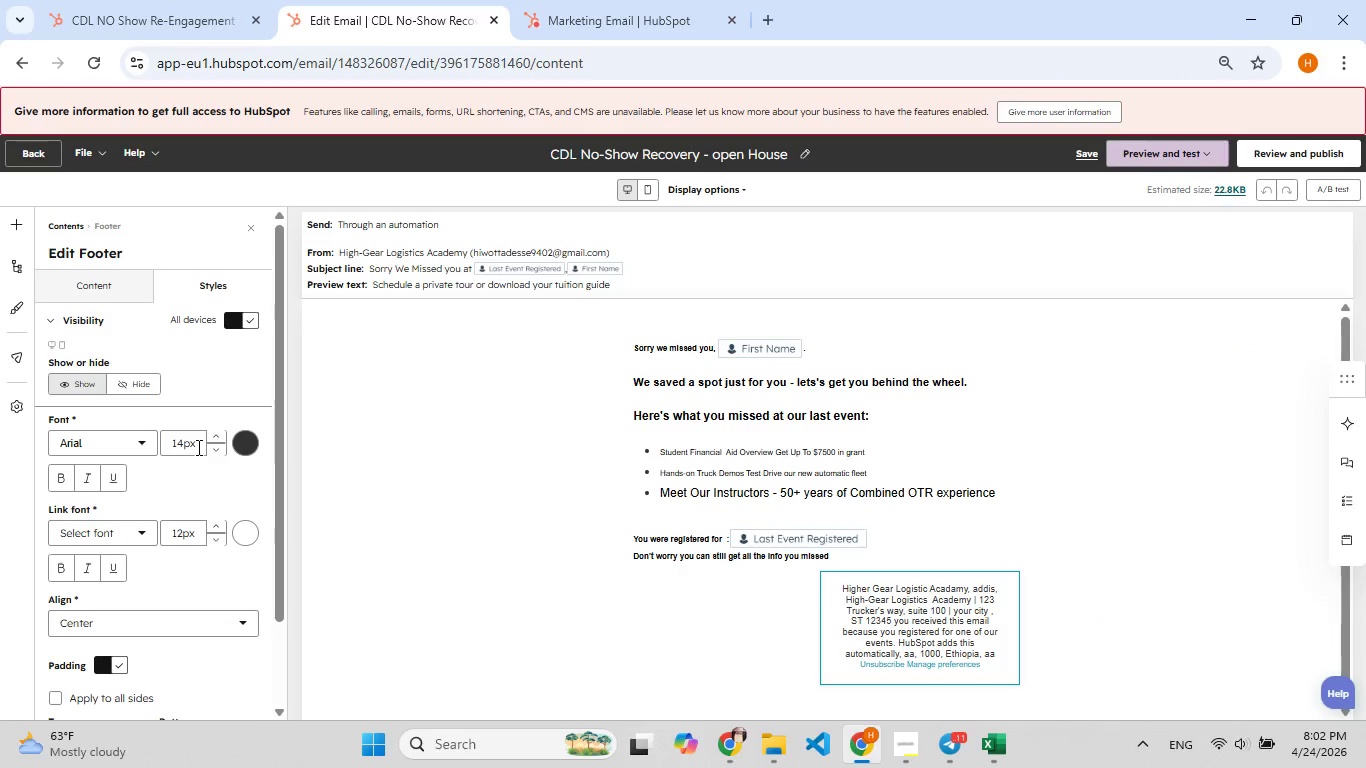 
wait(5.61)
 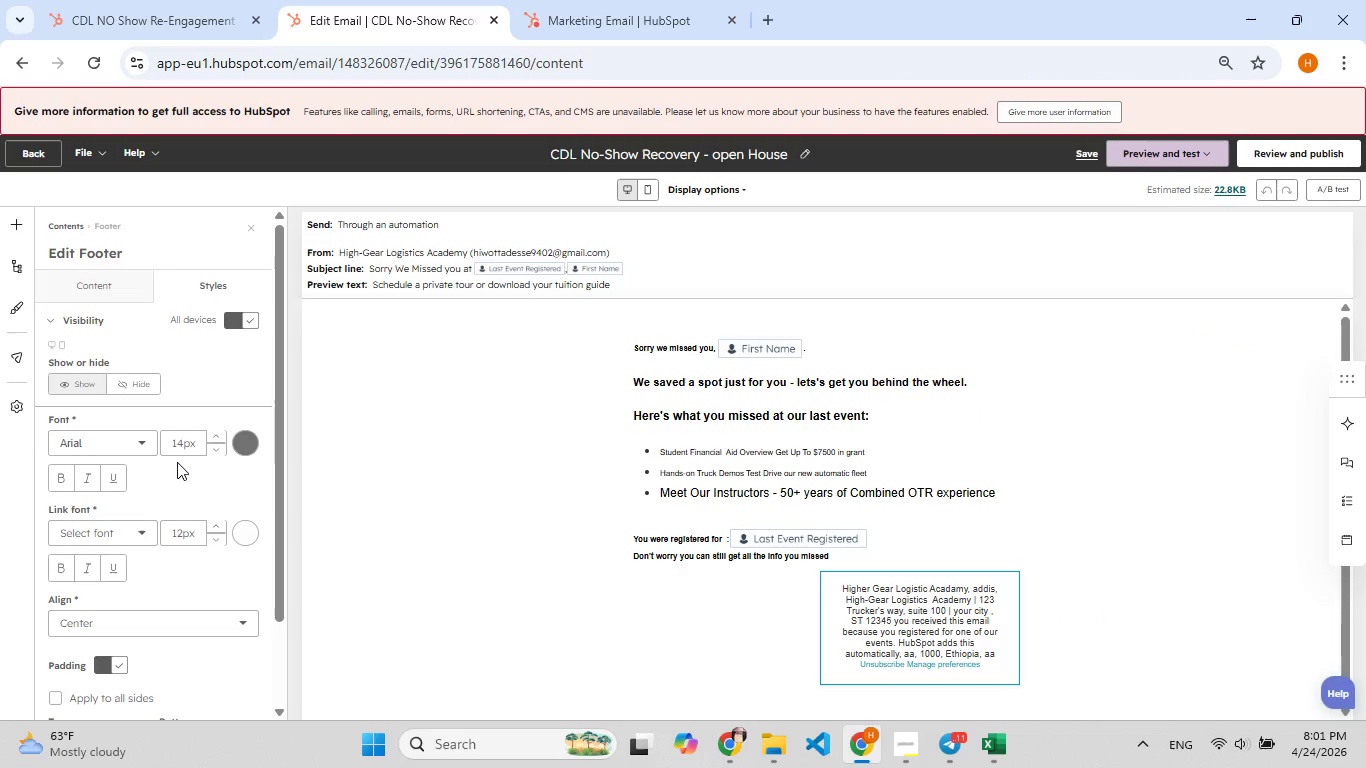 
double_click([220, 447])
 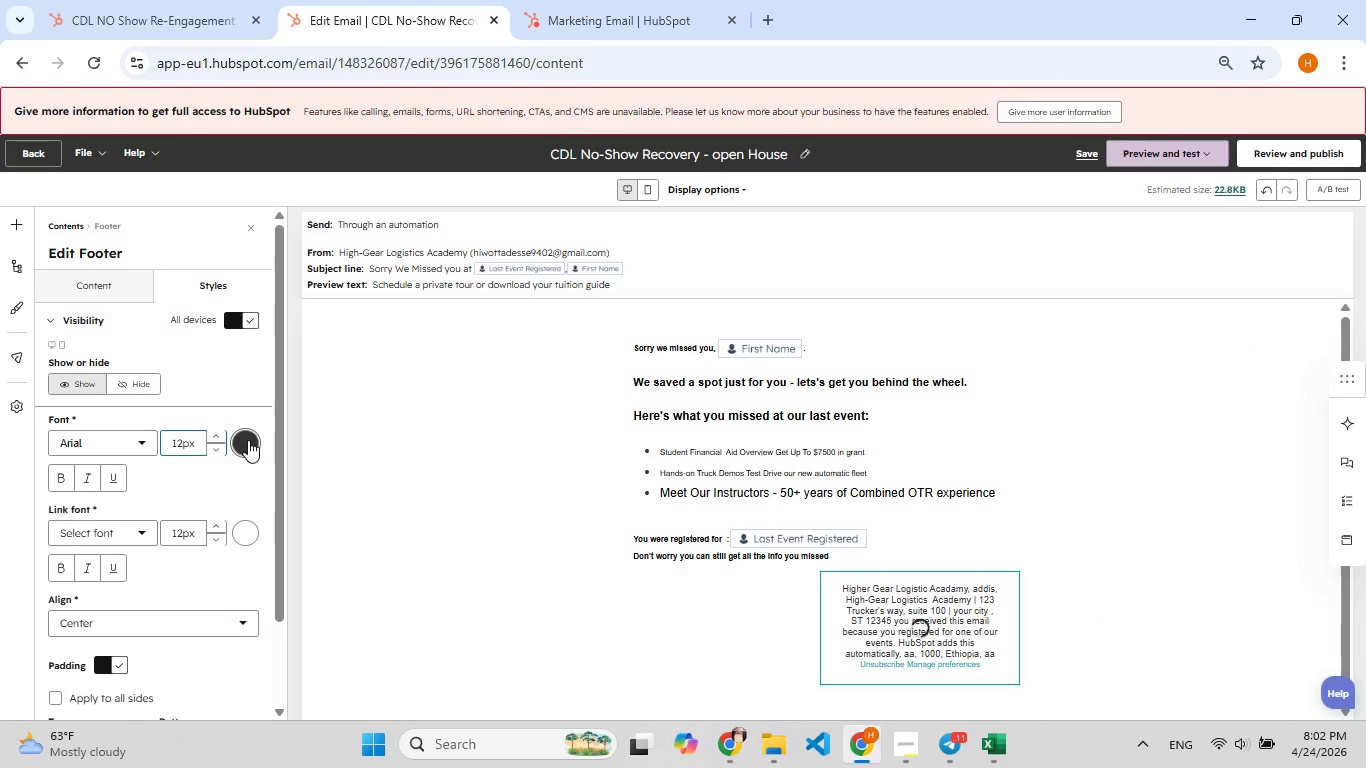 
left_click([249, 440])
 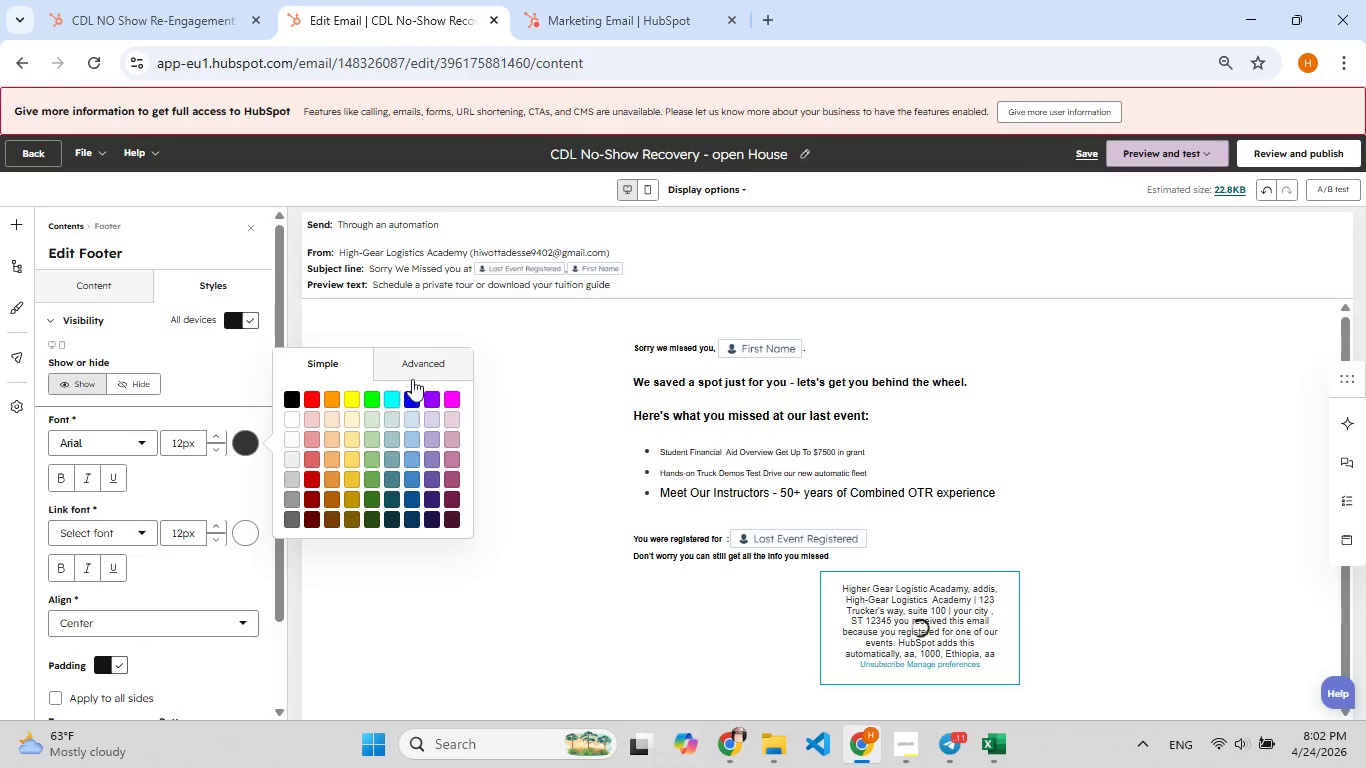 
left_click([426, 363])
 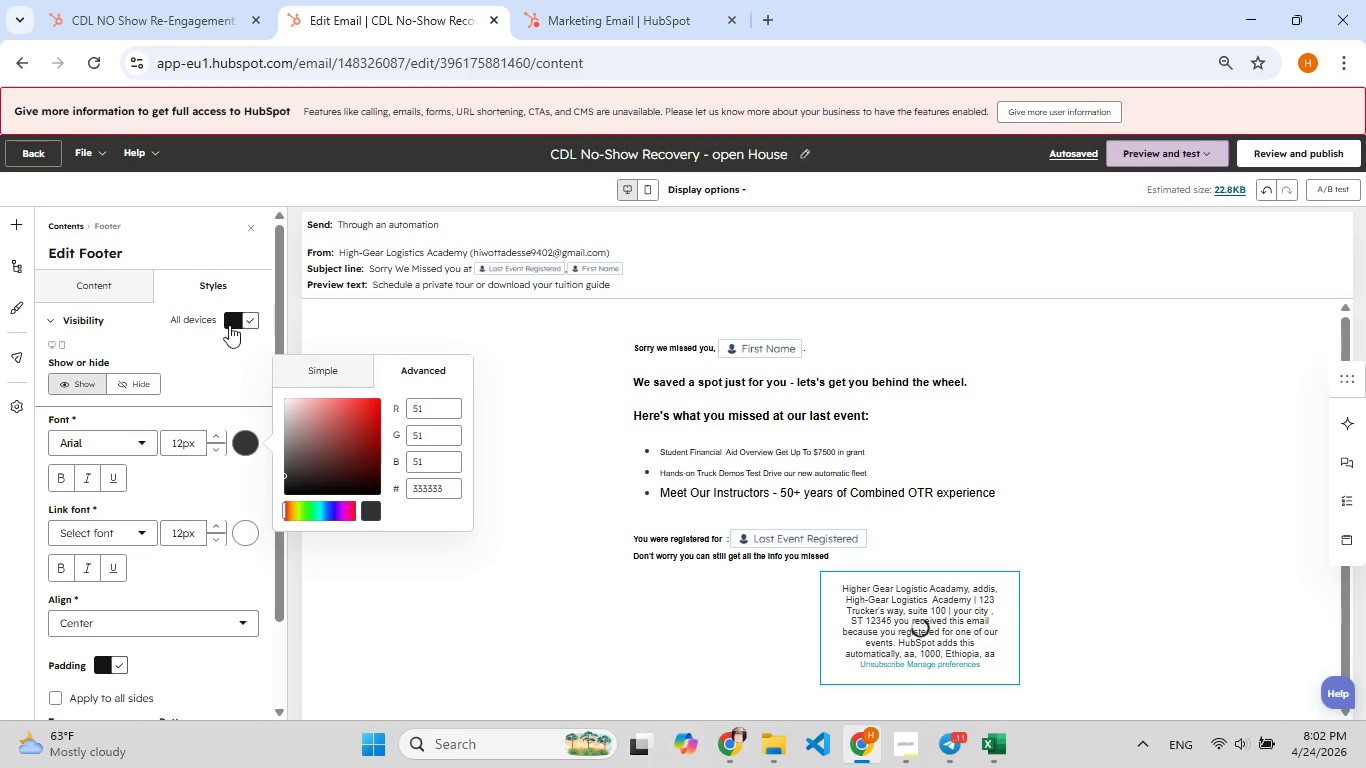 
scroll: coordinate [175, 400], scroll_direction: up, amount: 4.0
 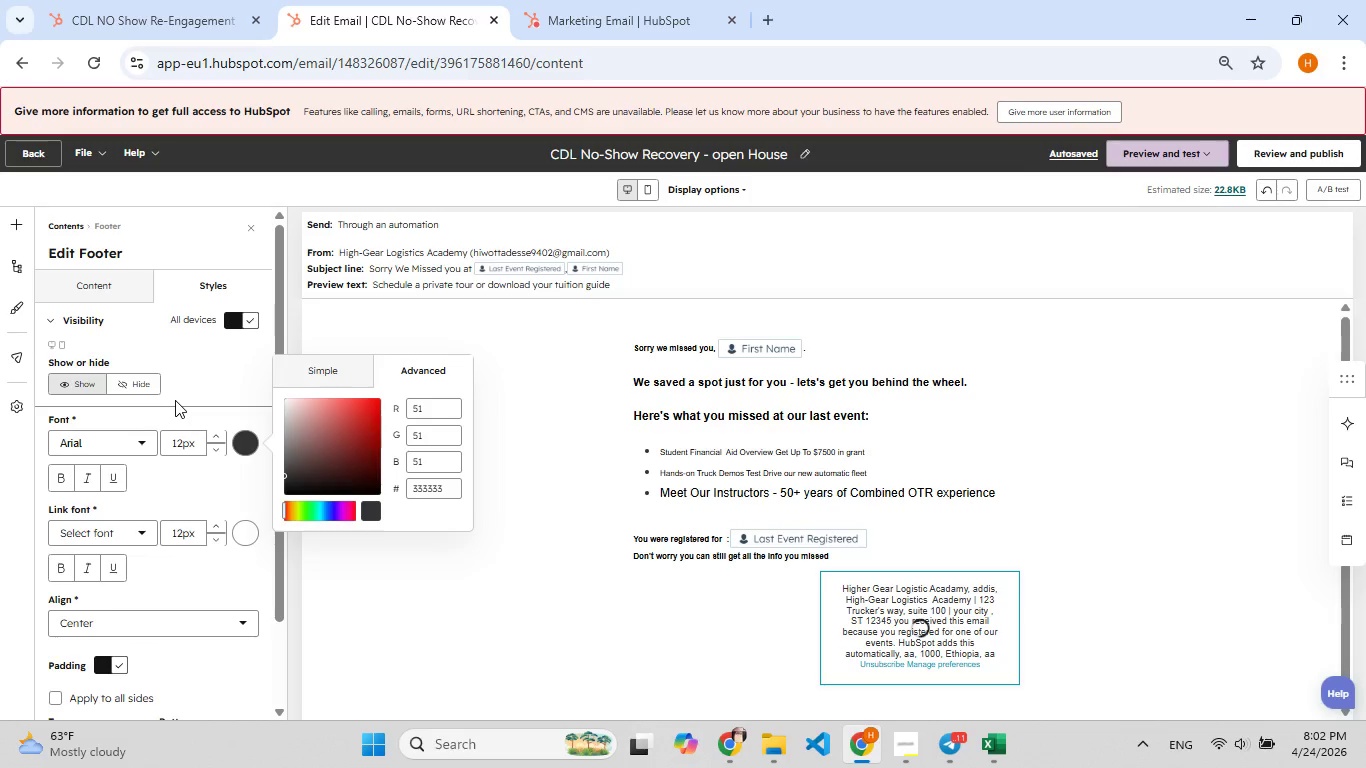 
scroll: coordinate [175, 400], scroll_direction: down, amount: 1.0
 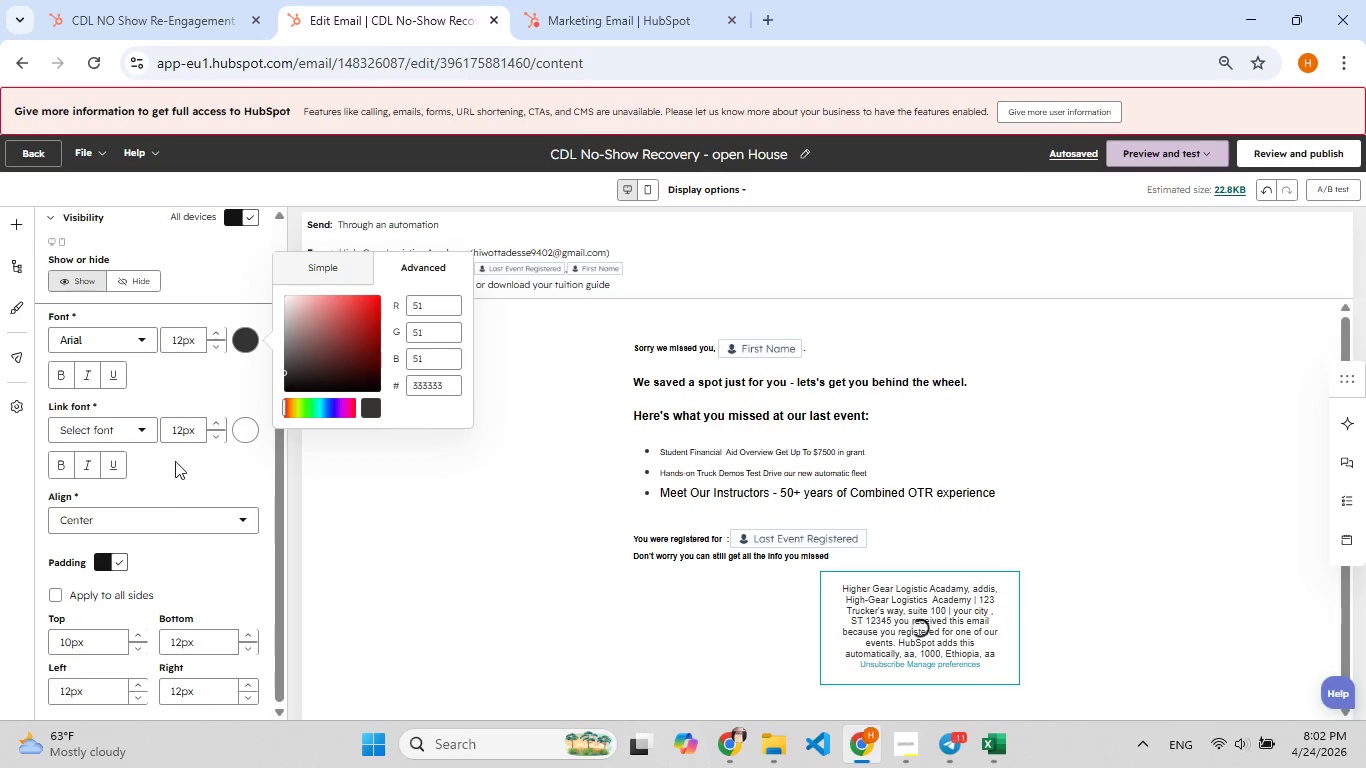 
left_click([168, 525])
 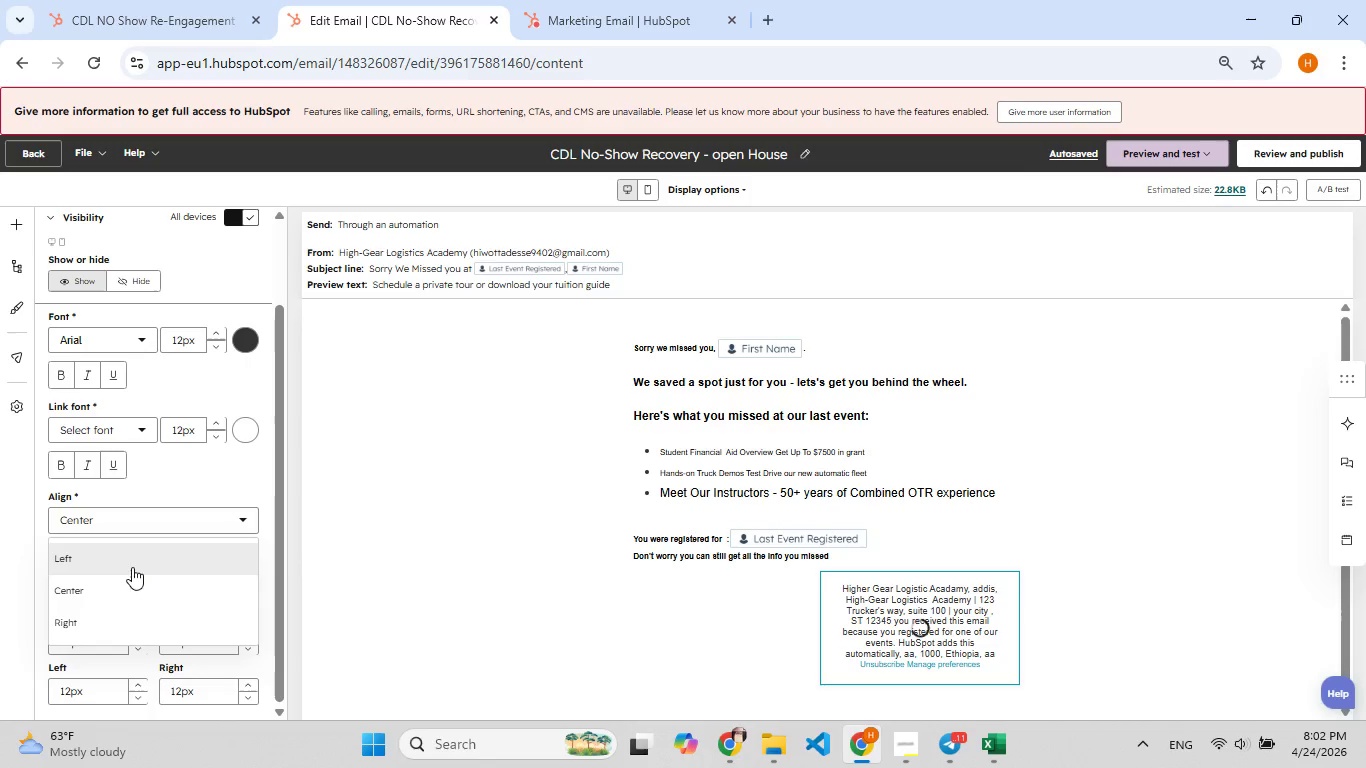 
left_click([120, 593])
 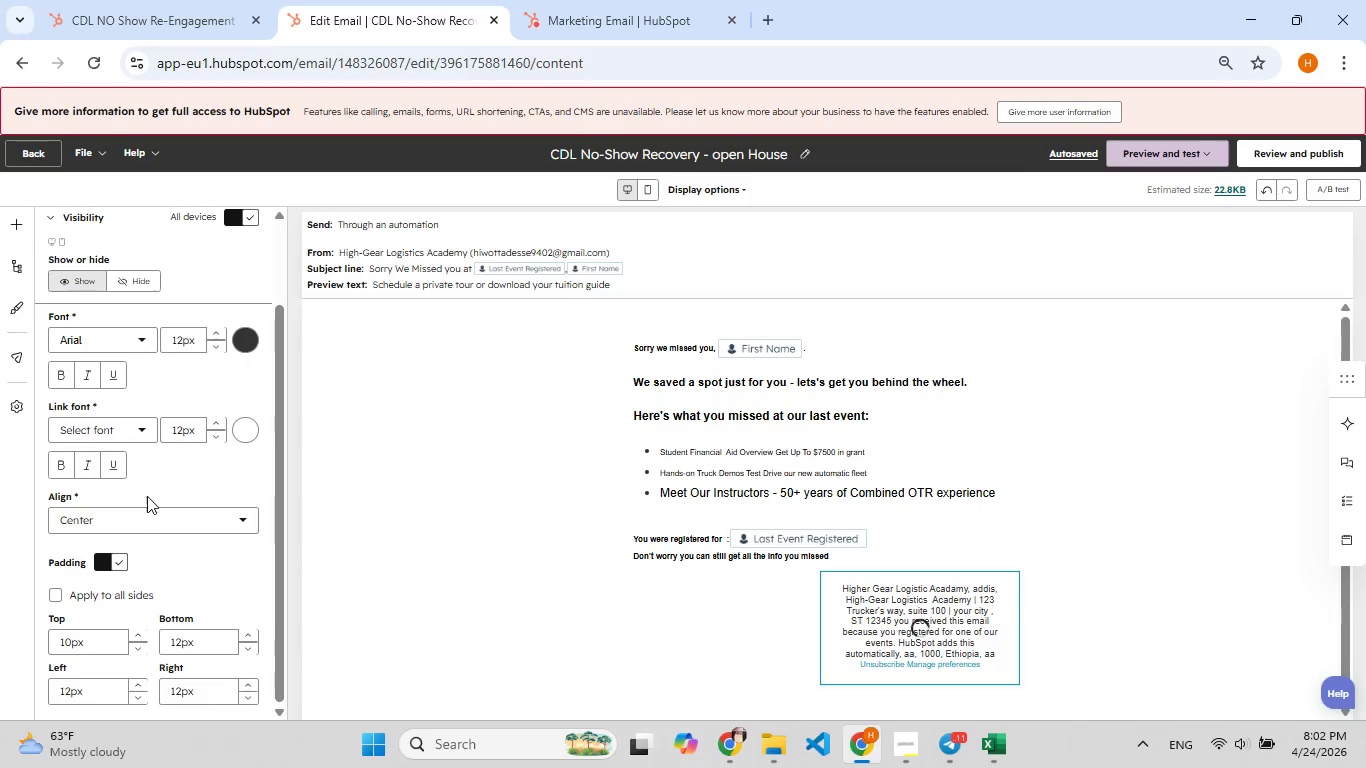 
scroll: coordinate [147, 492], scroll_direction: down, amount: 4.0
 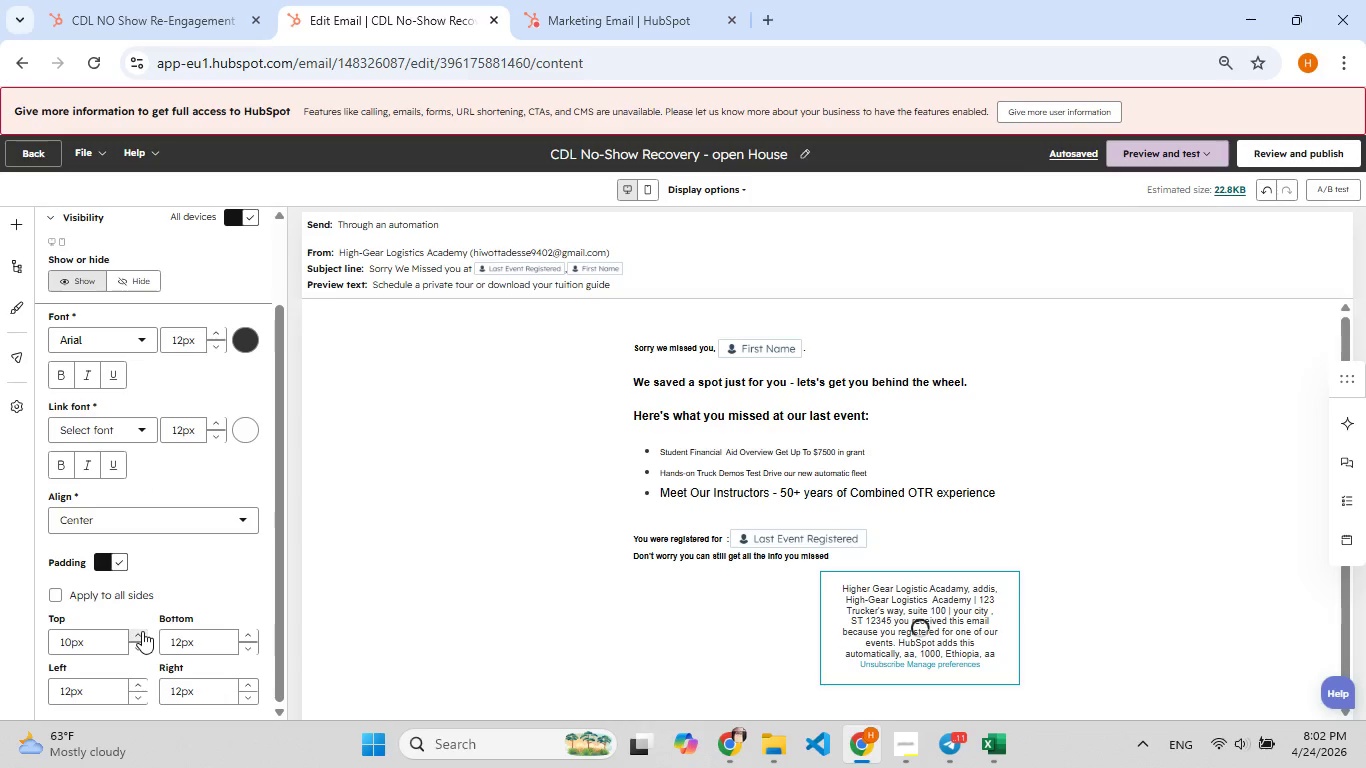 
double_click([142, 631])
 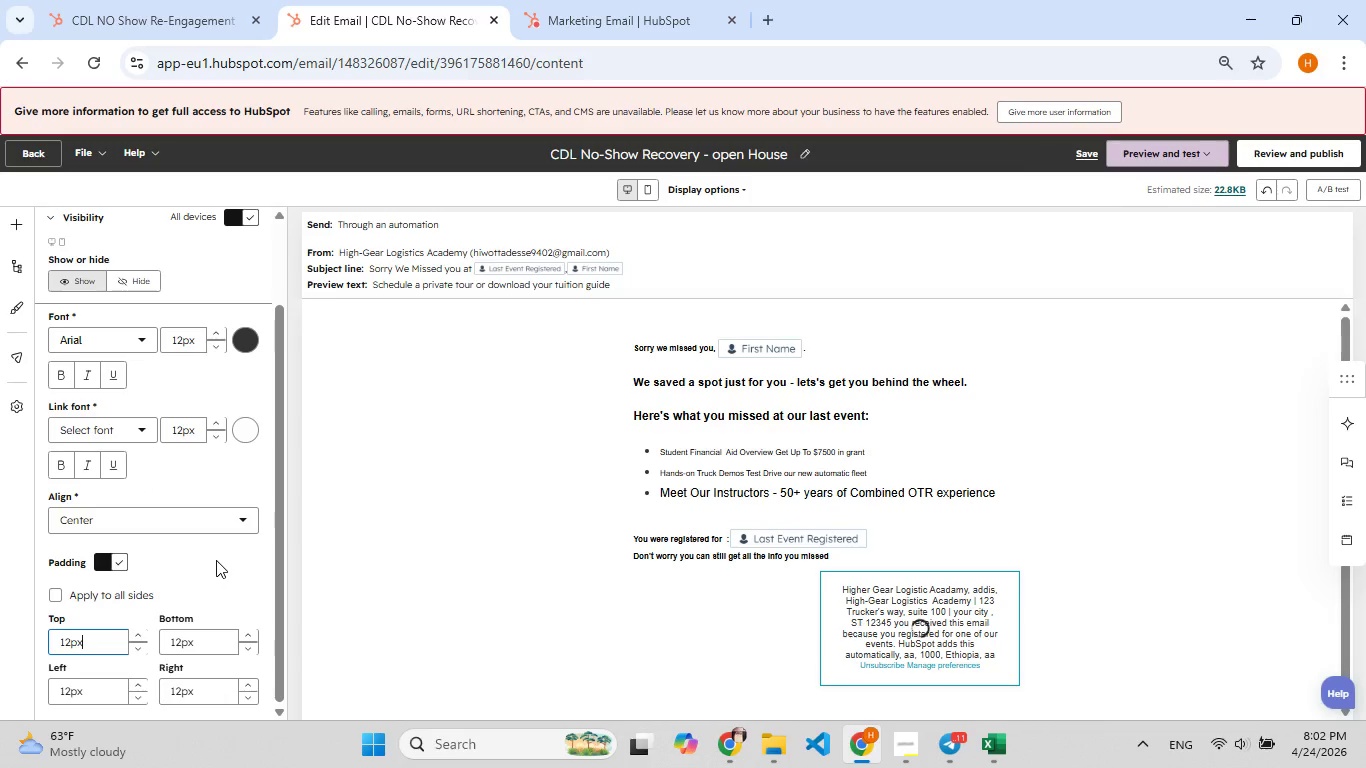 
left_click([135, 599])
 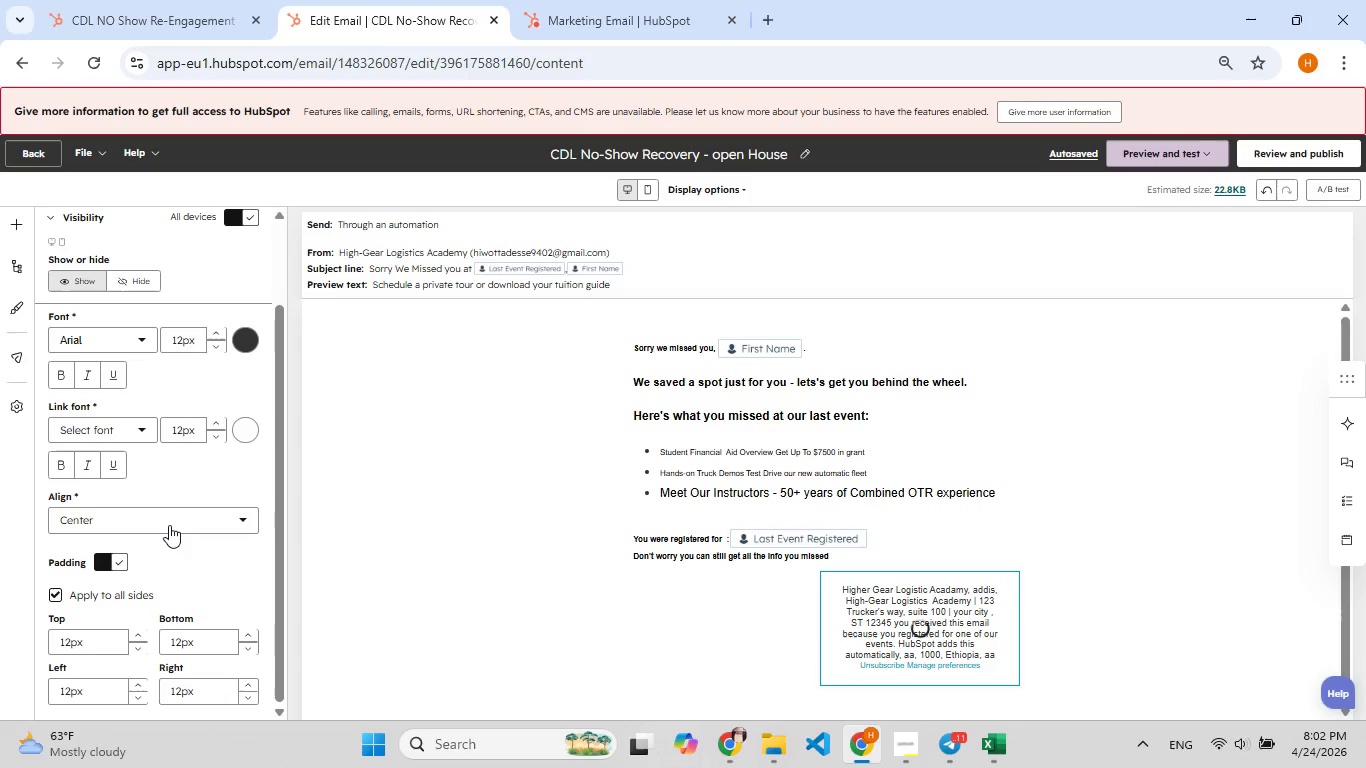 
left_click([169, 525])
 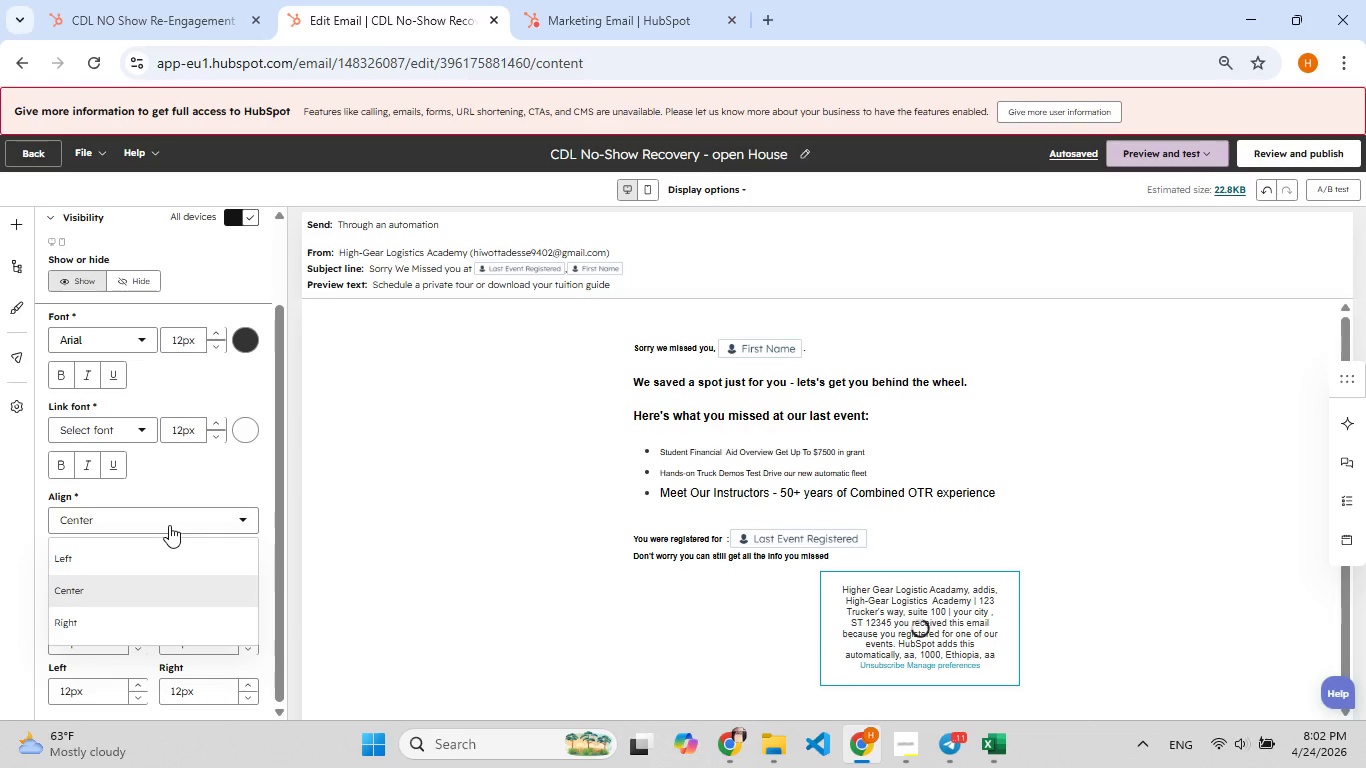 
left_click([169, 525])
 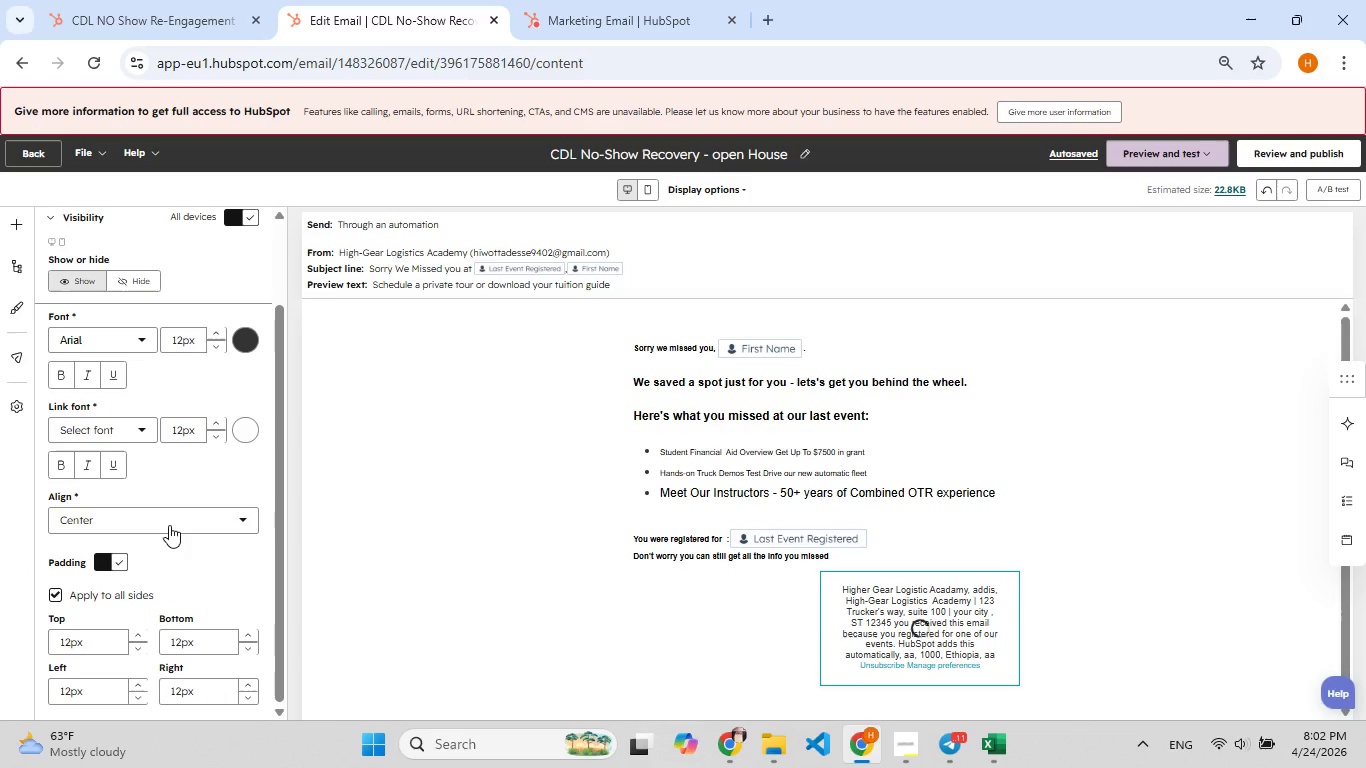 
left_click([169, 525])
 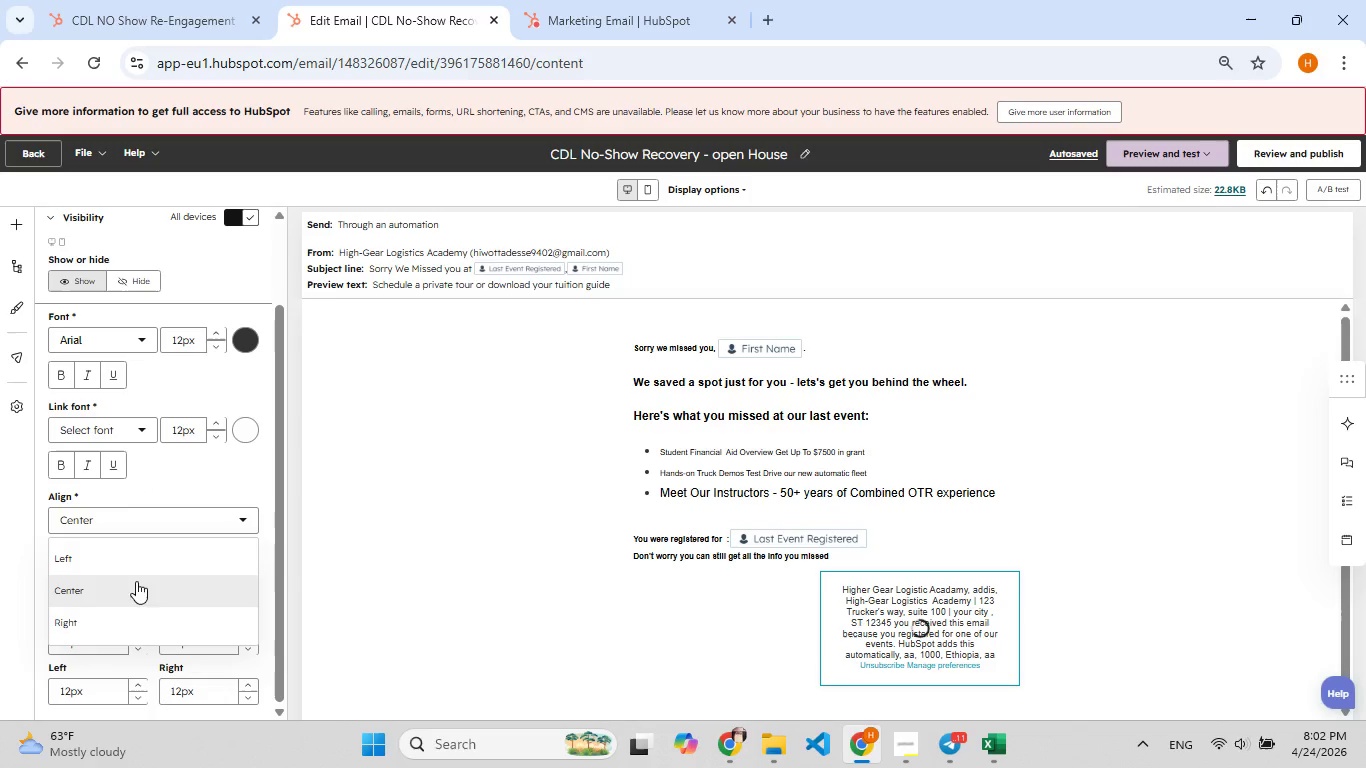 
mouse_move([134, 578])
 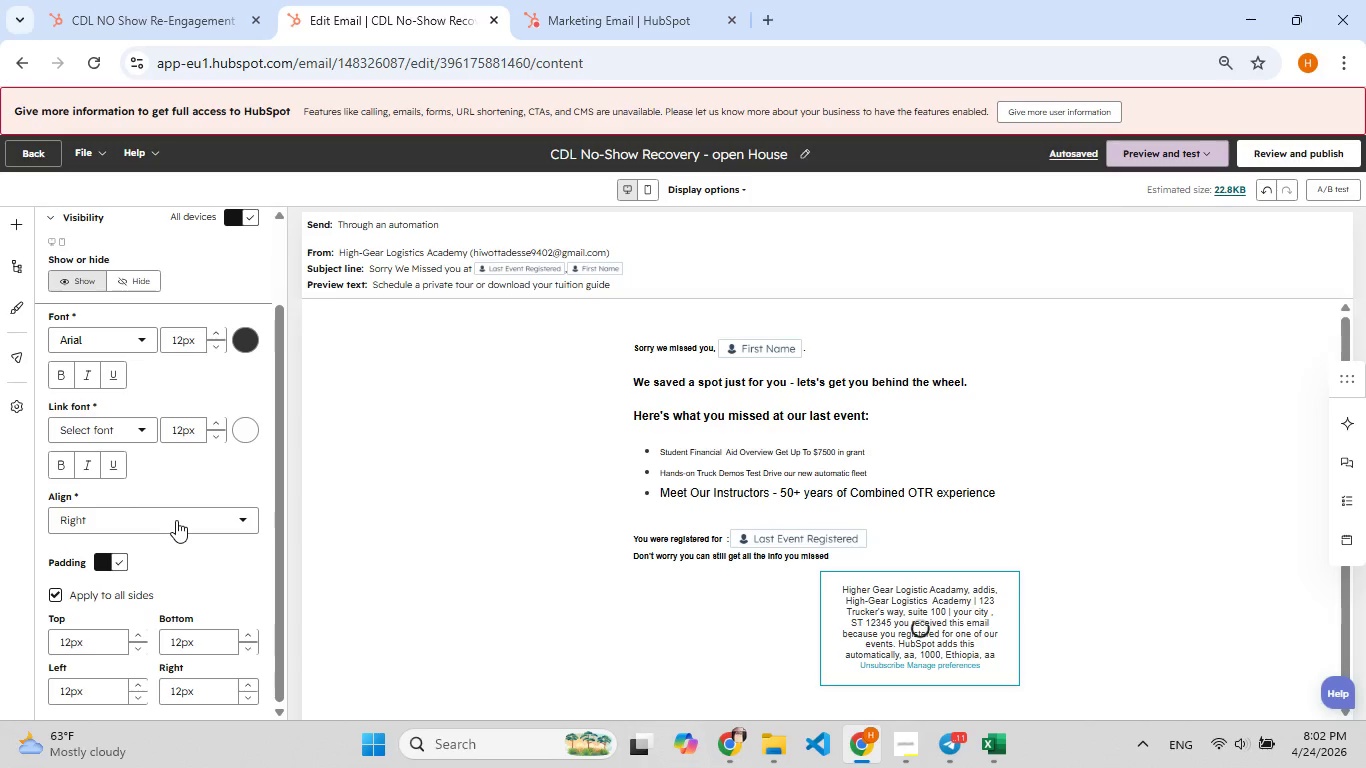 
scroll: coordinate [176, 520], scroll_direction: up, amount: 4.0
 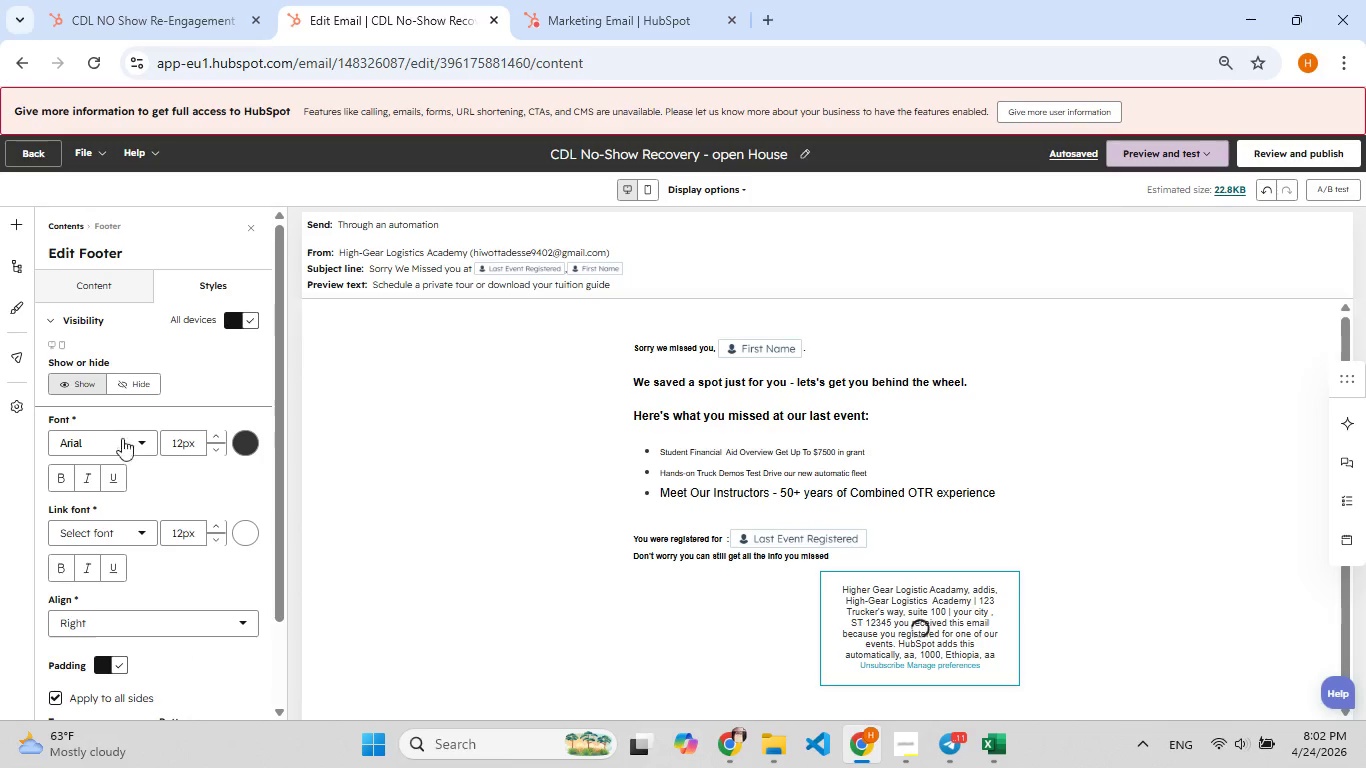 
left_click([121, 447])
 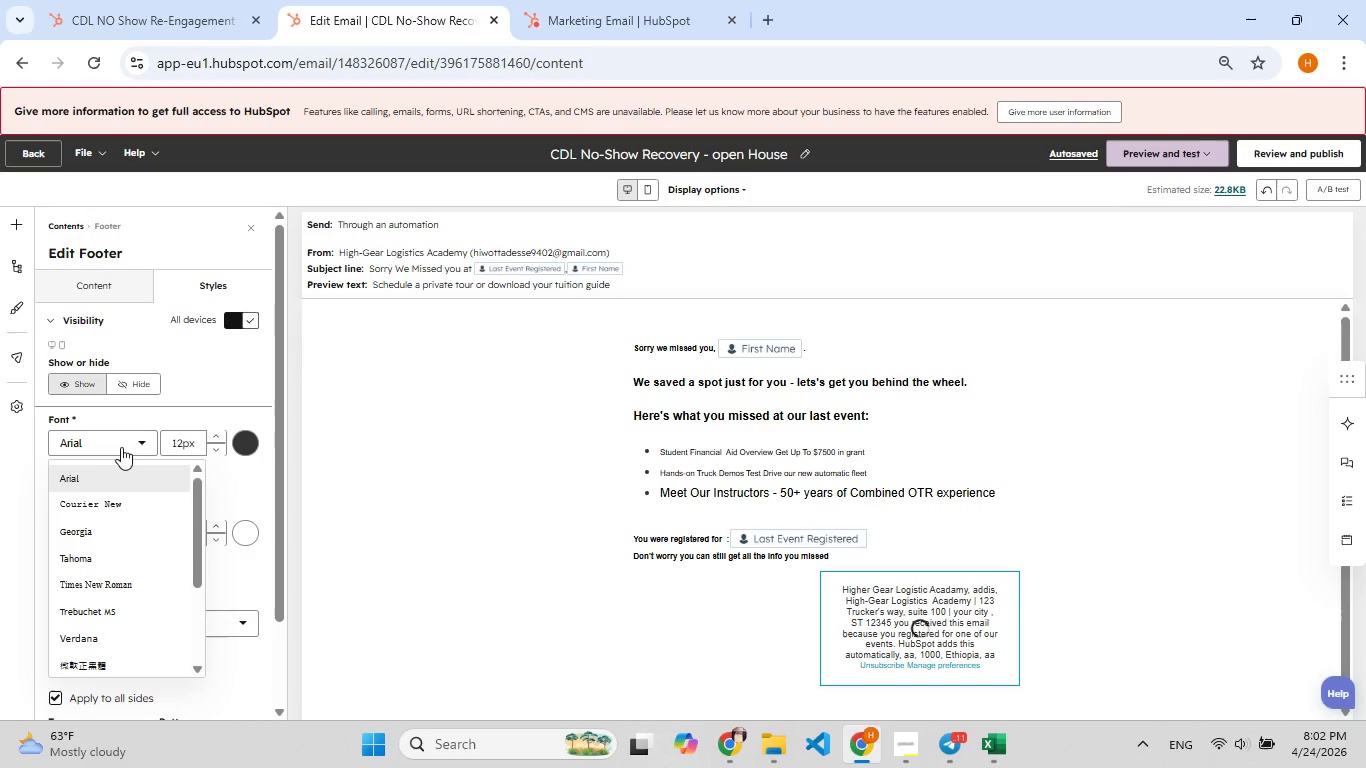 
left_click([121, 447])
 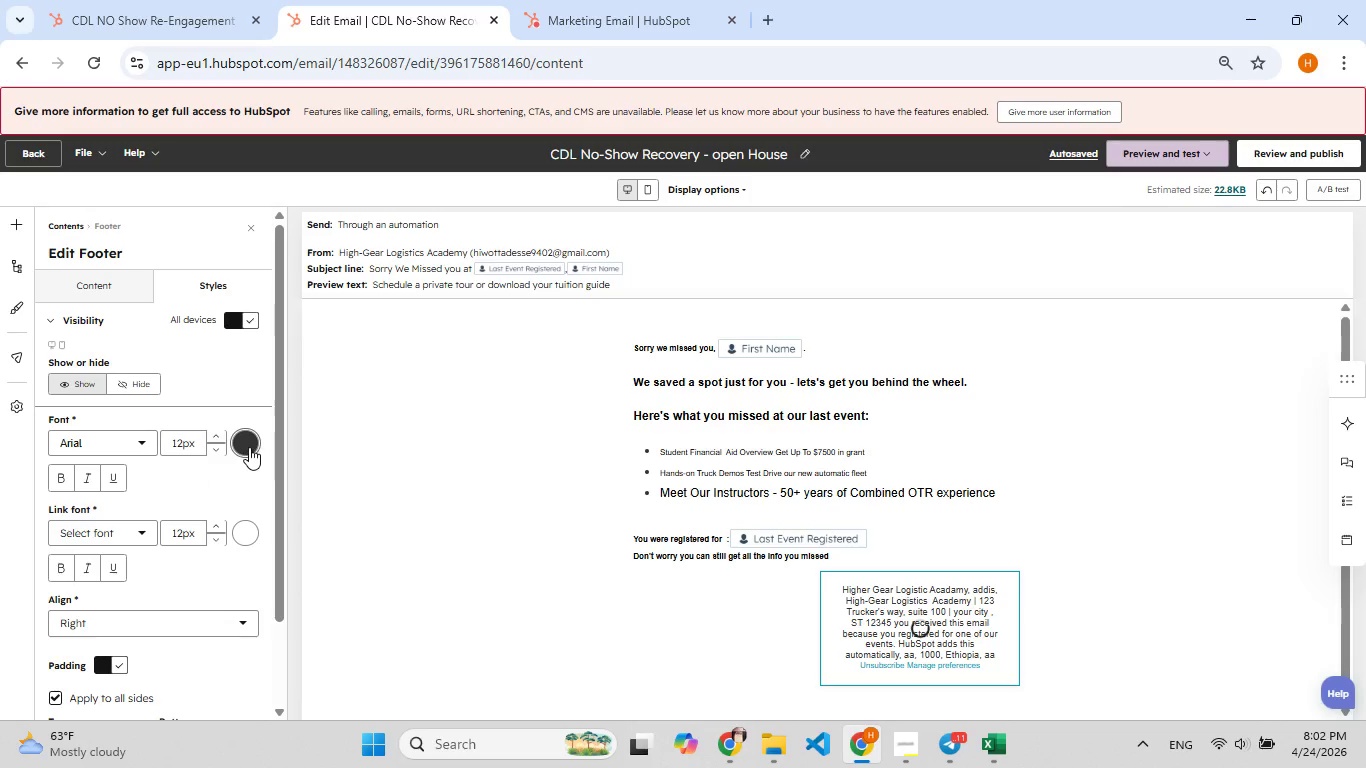 
left_click([249, 447])
 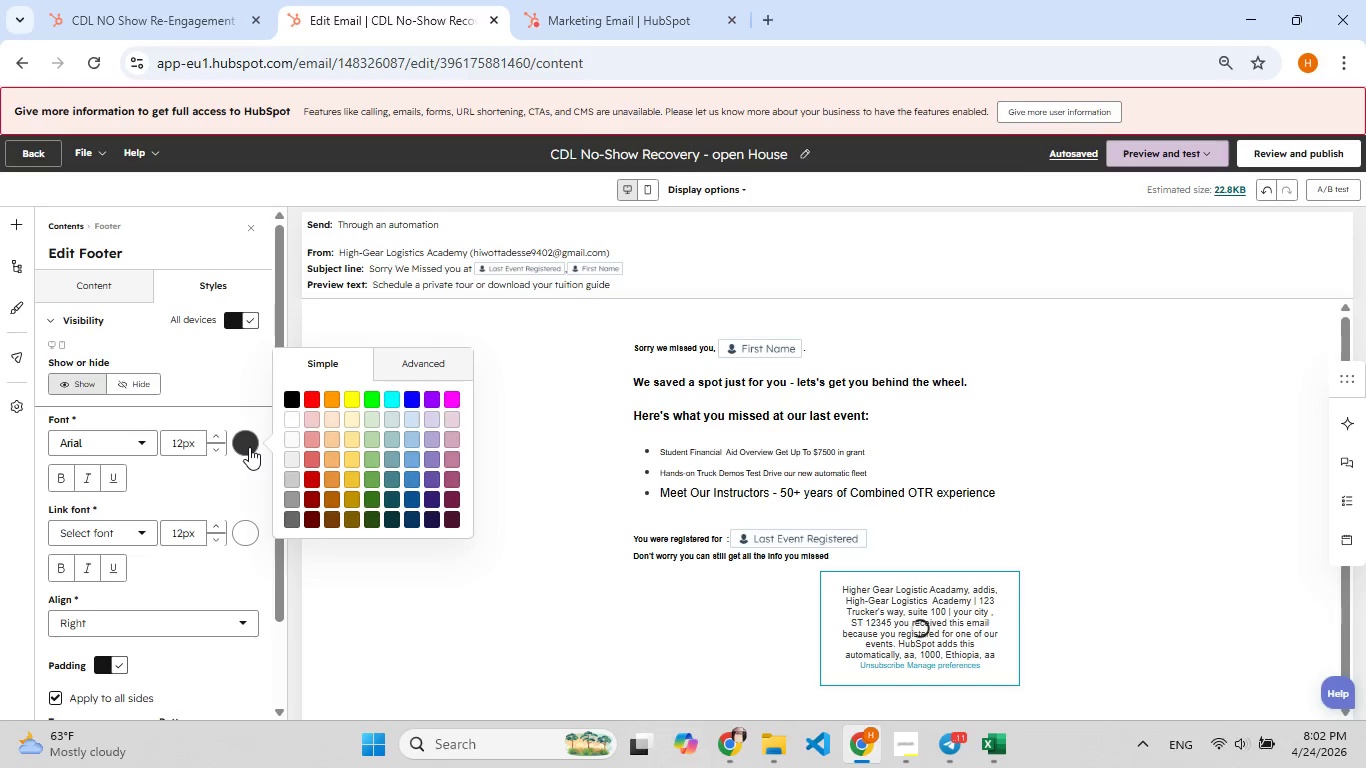 
left_click([249, 447])
 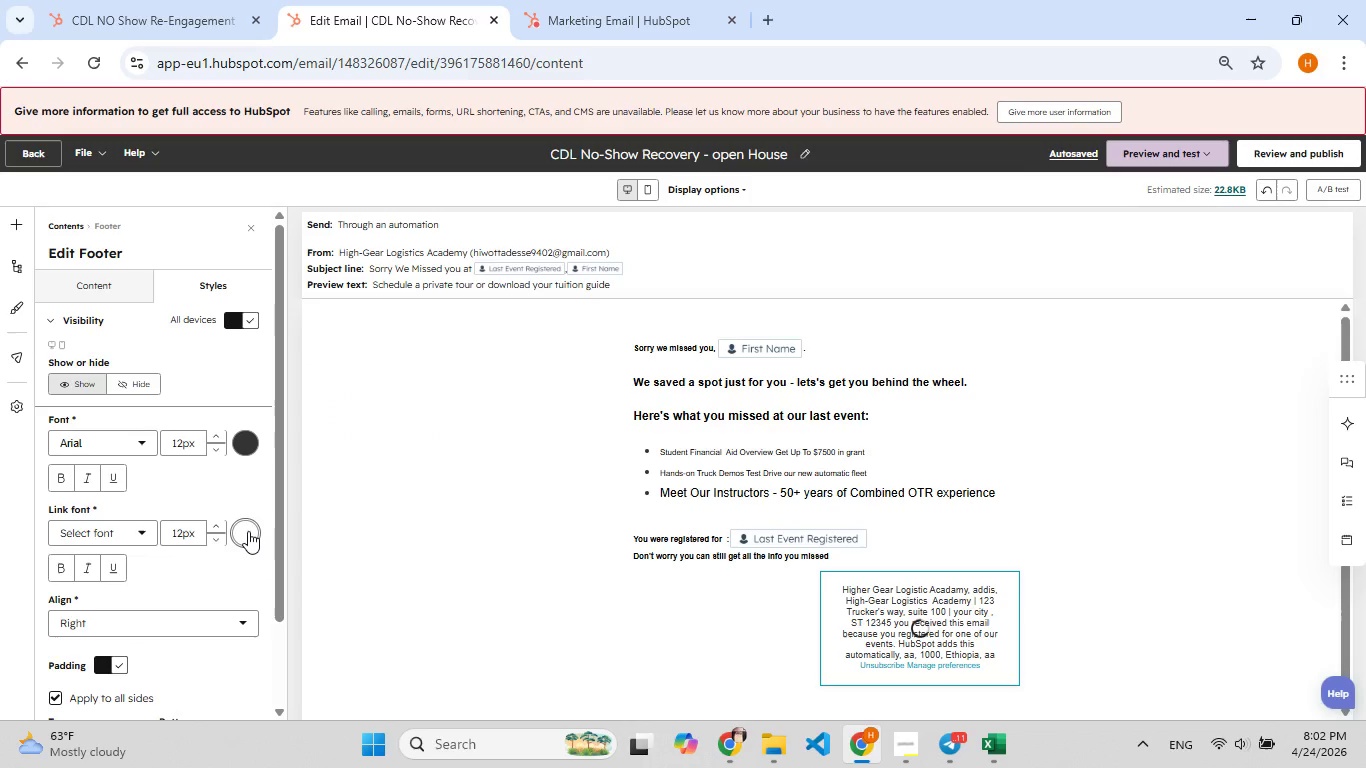 
left_click([248, 531])
 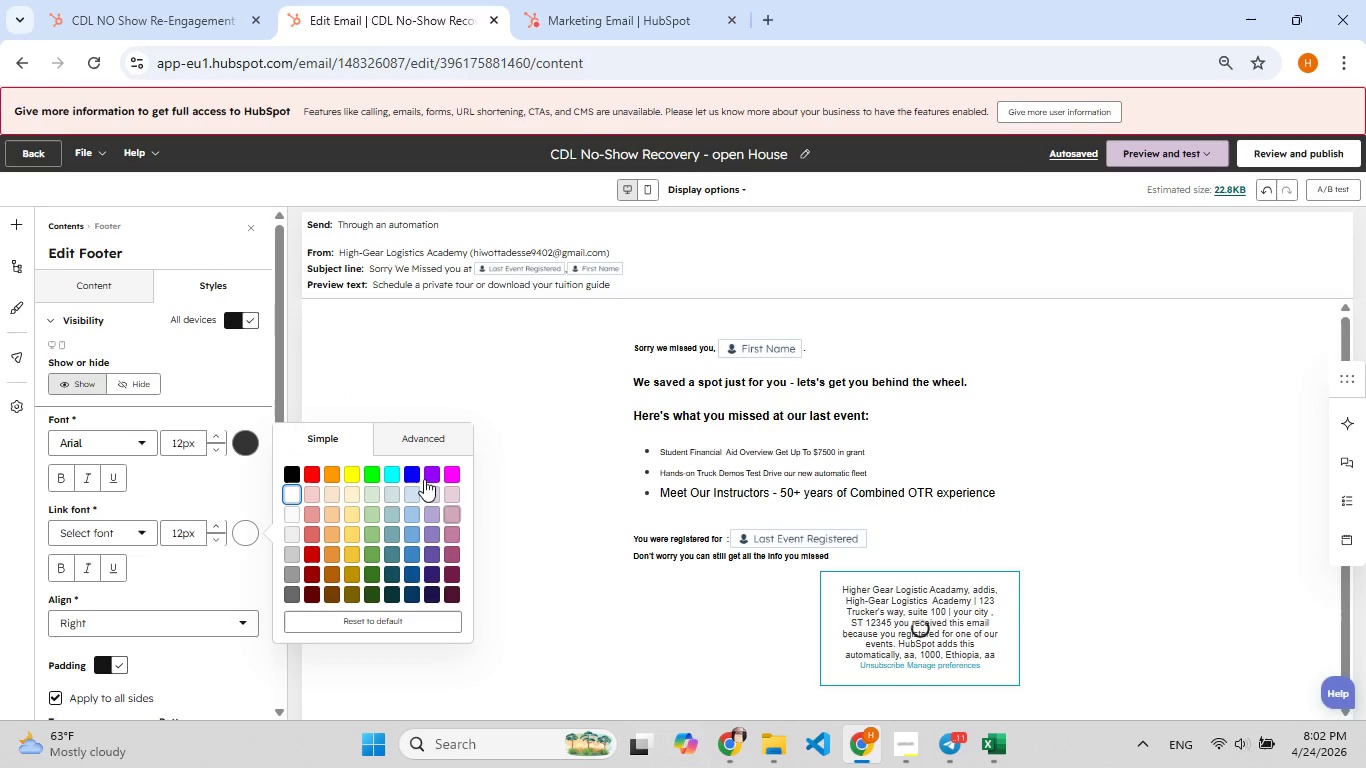 
left_click([415, 438])
 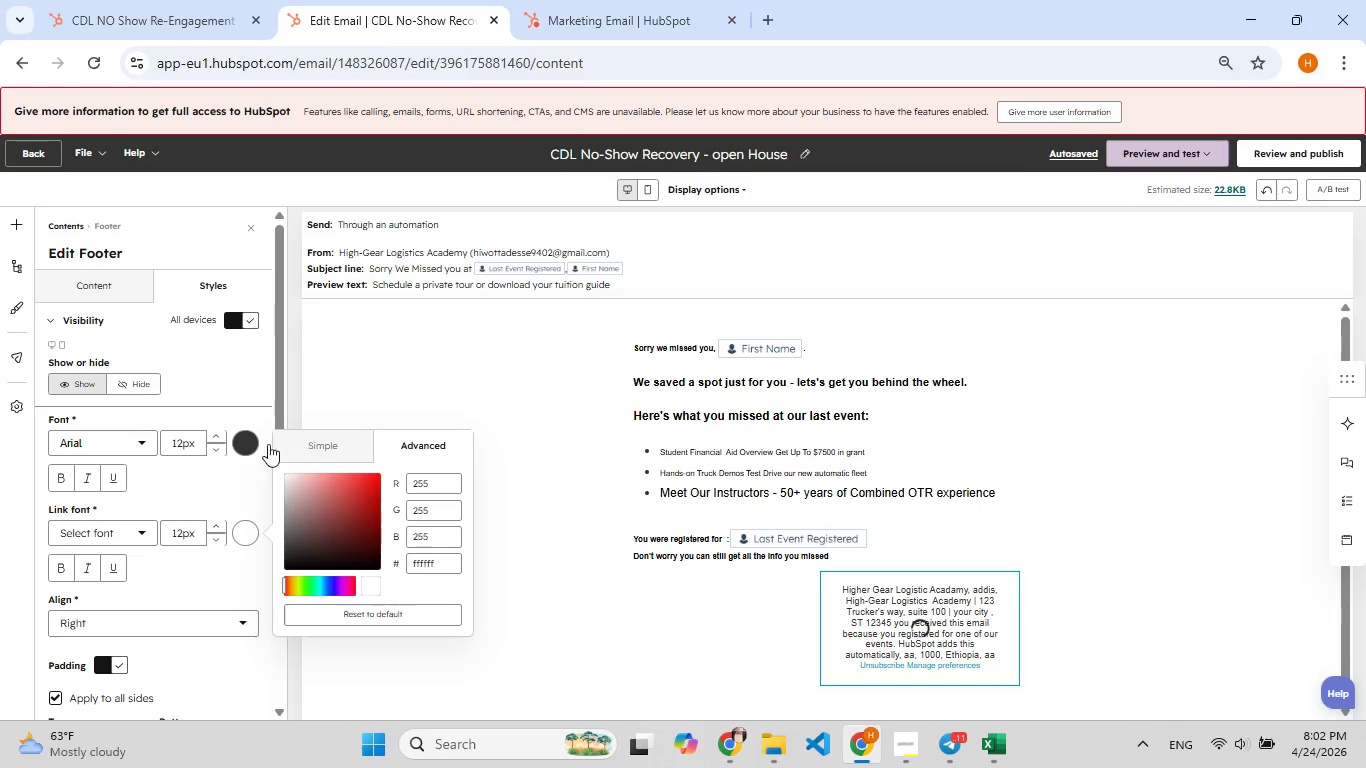 
left_click([247, 449])
 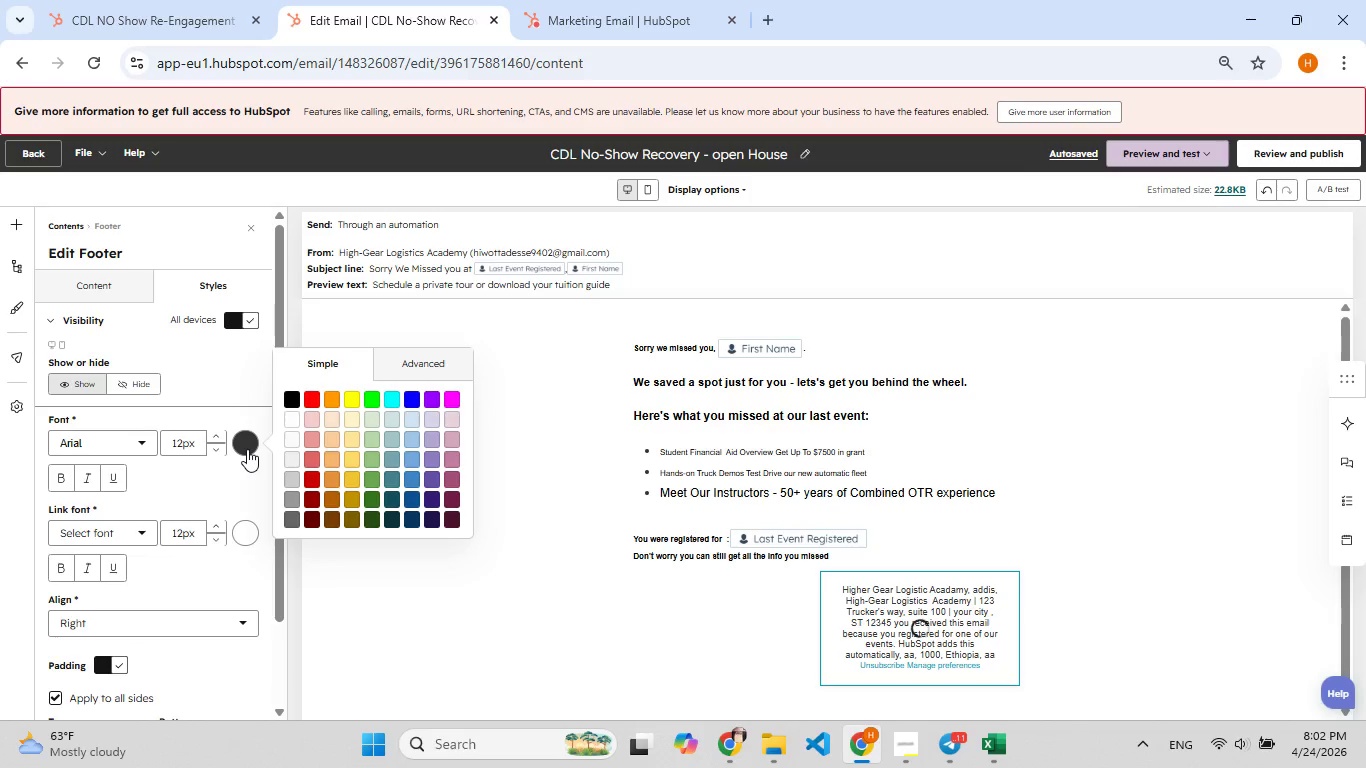 
scroll: coordinate [247, 449], scroll_direction: up, amount: 4.0
 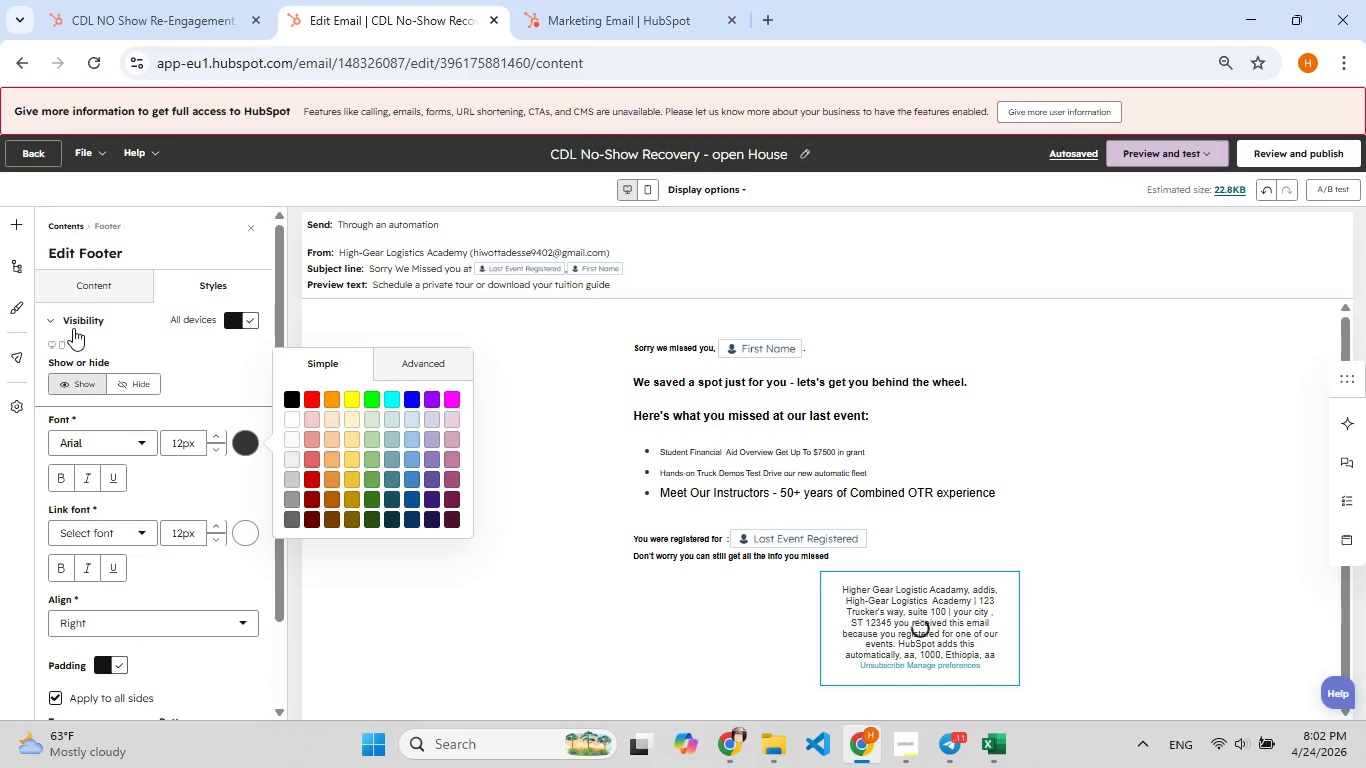 
left_click([71, 320])
 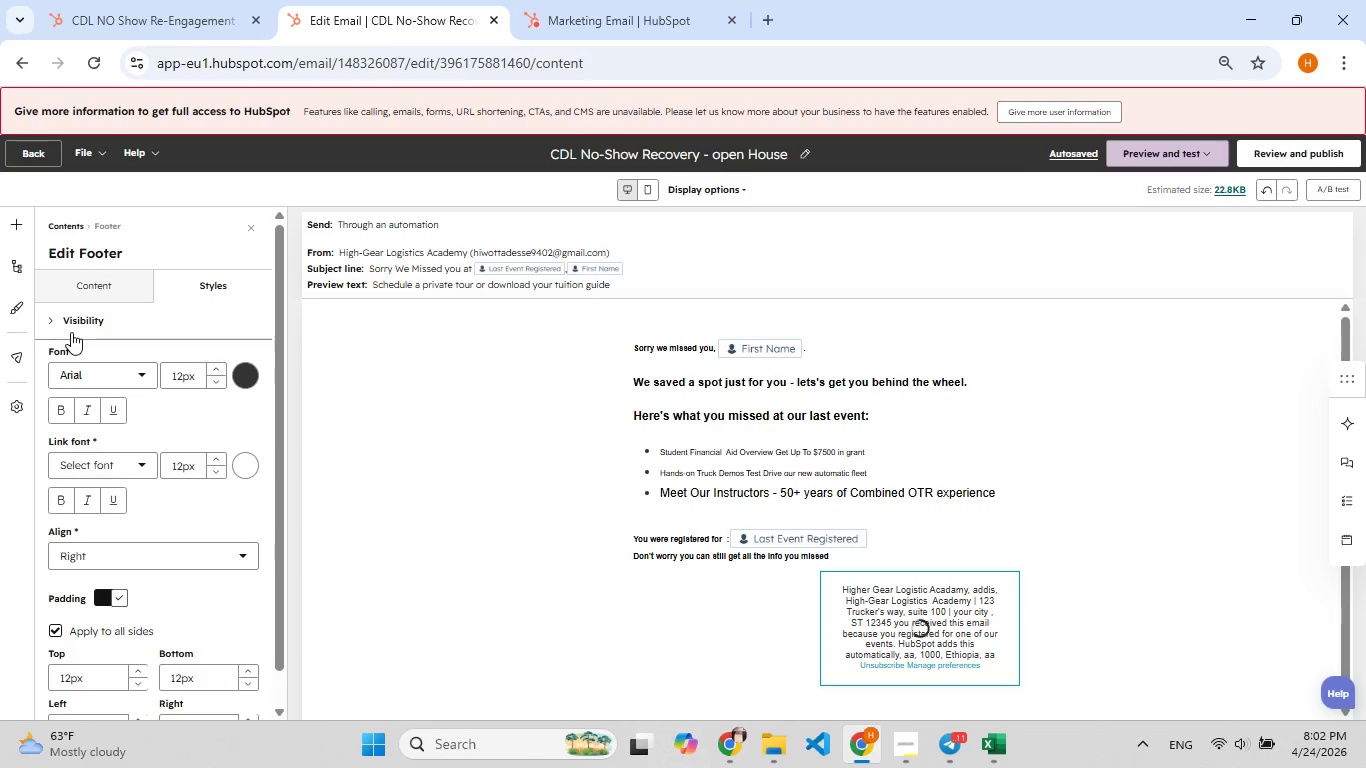 
left_click([68, 352])
 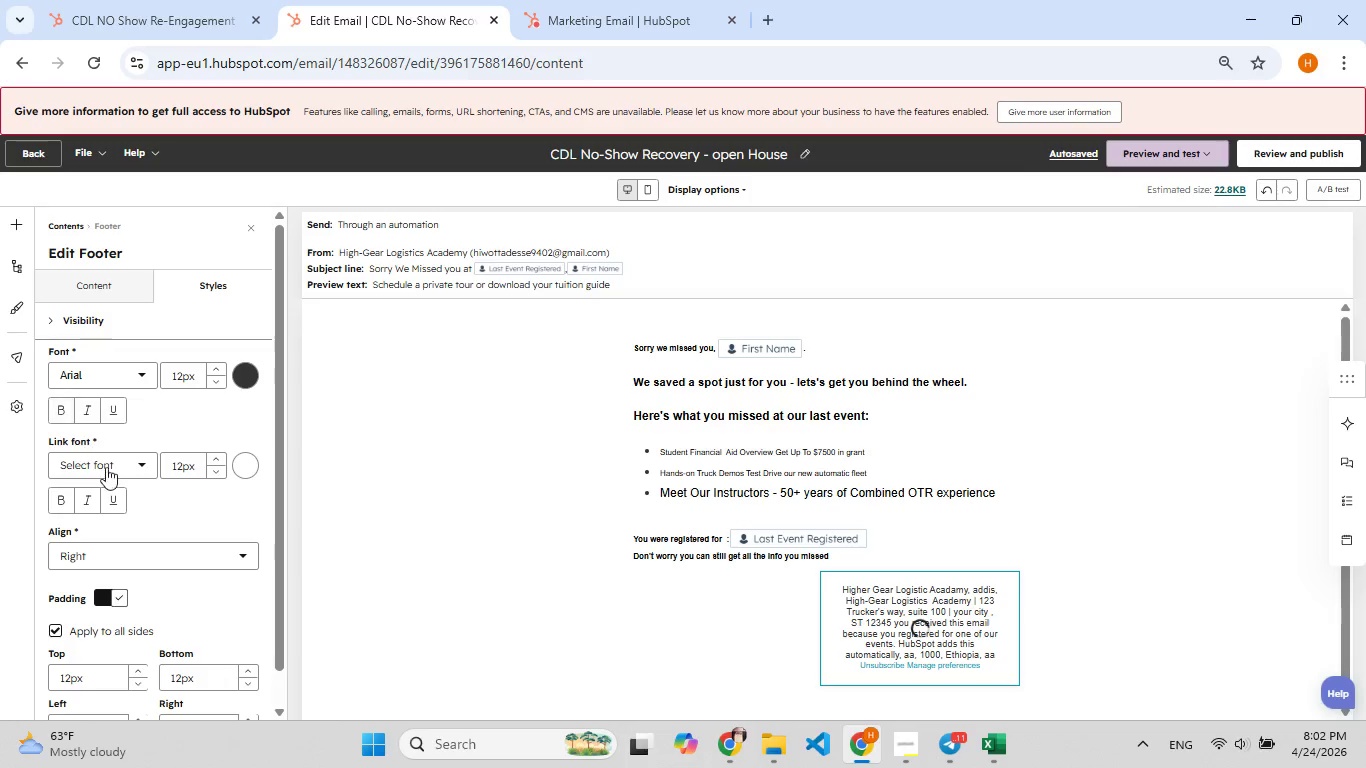 
scroll: coordinate [114, 474], scroll_direction: down, amount: 5.0
 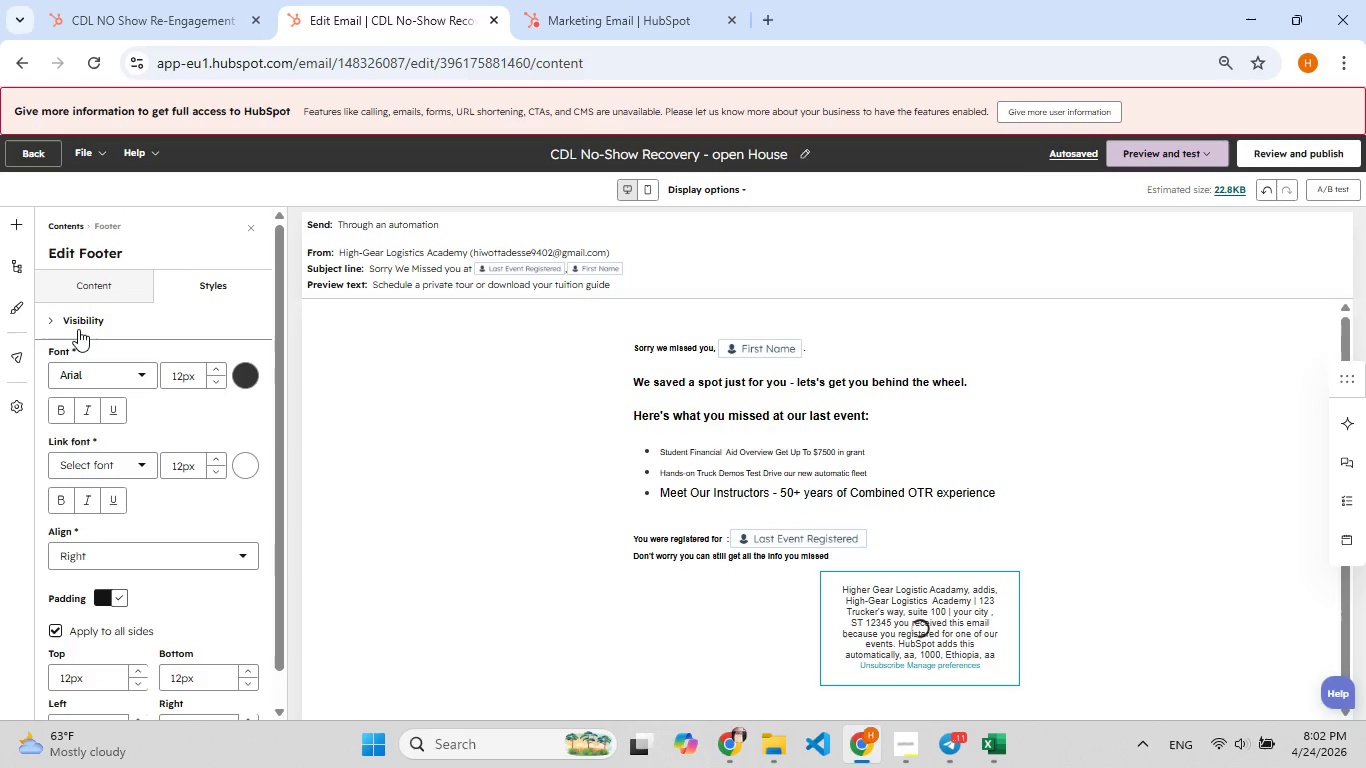 
left_click([78, 329])
 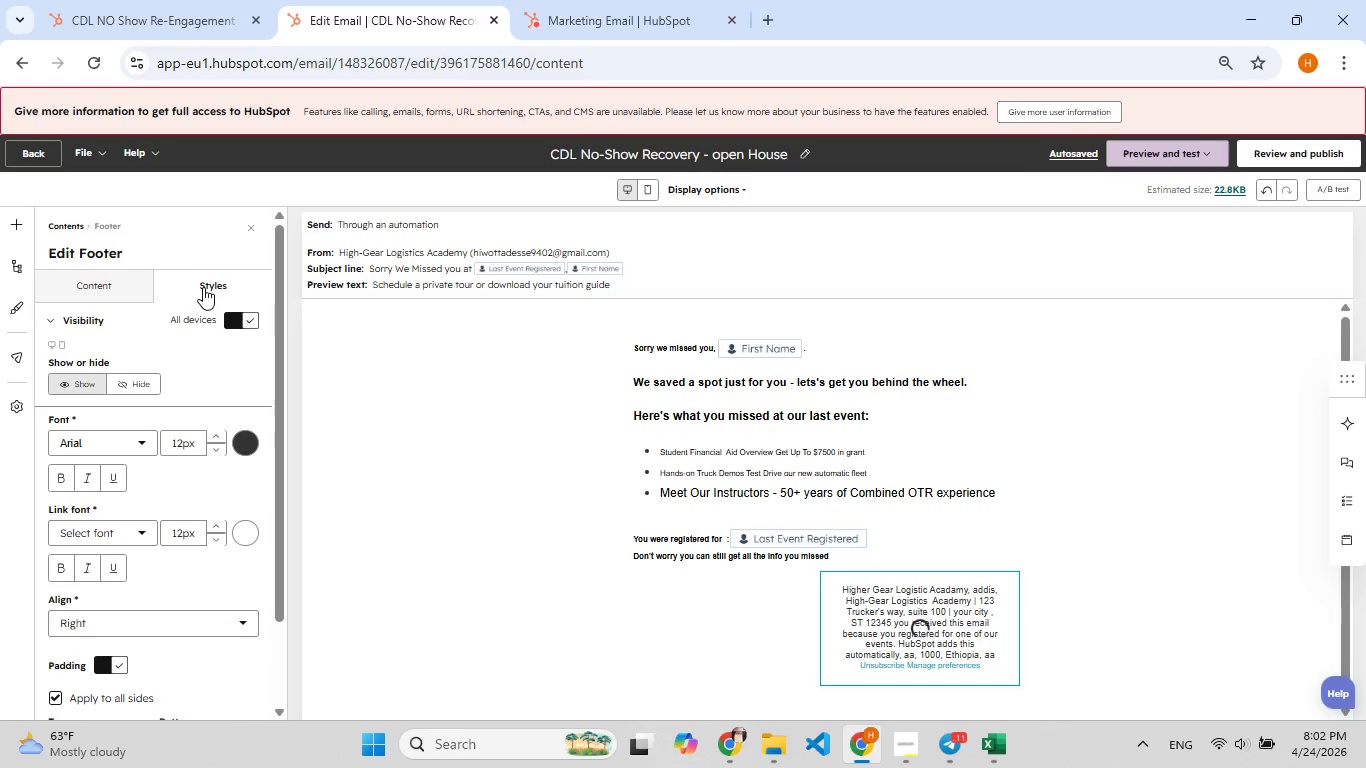 
double_click([203, 287])
 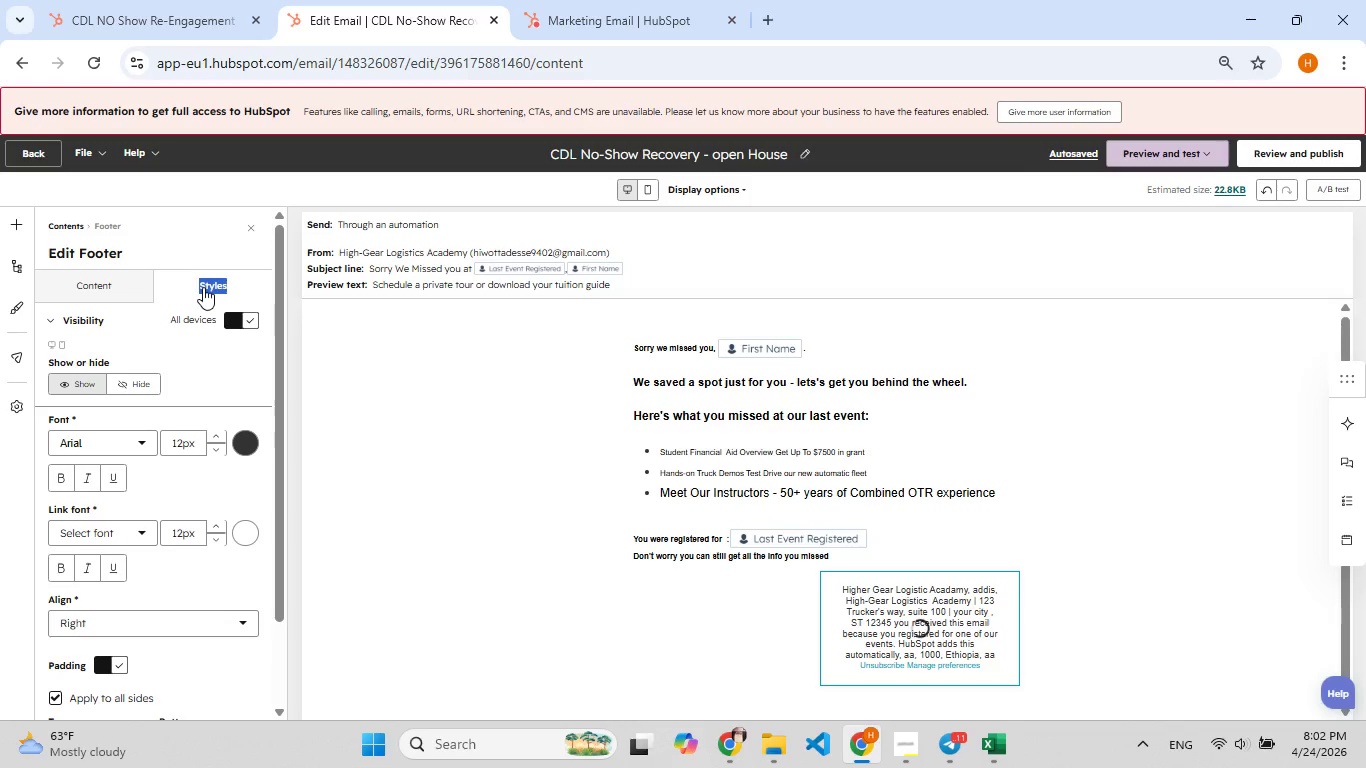 
triple_click([203, 287])
 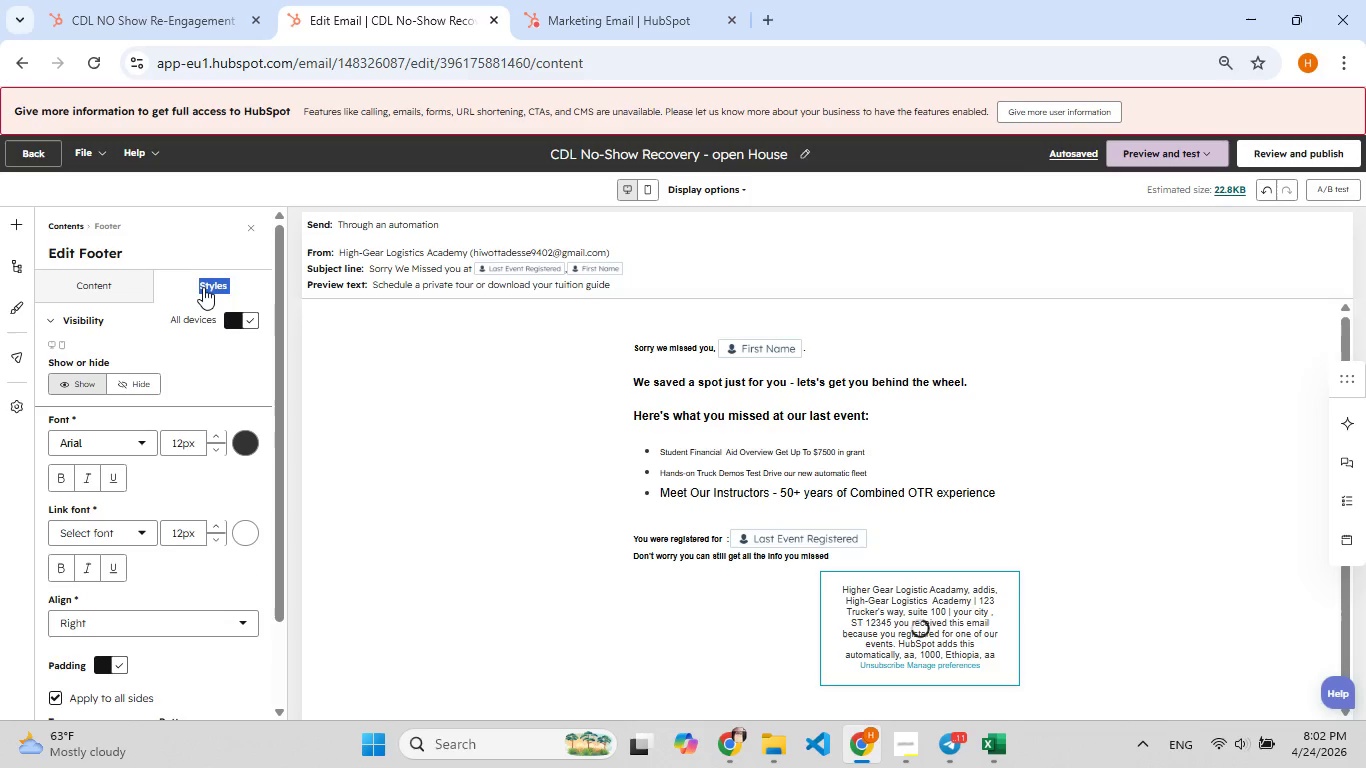 
triple_click([203, 287])
 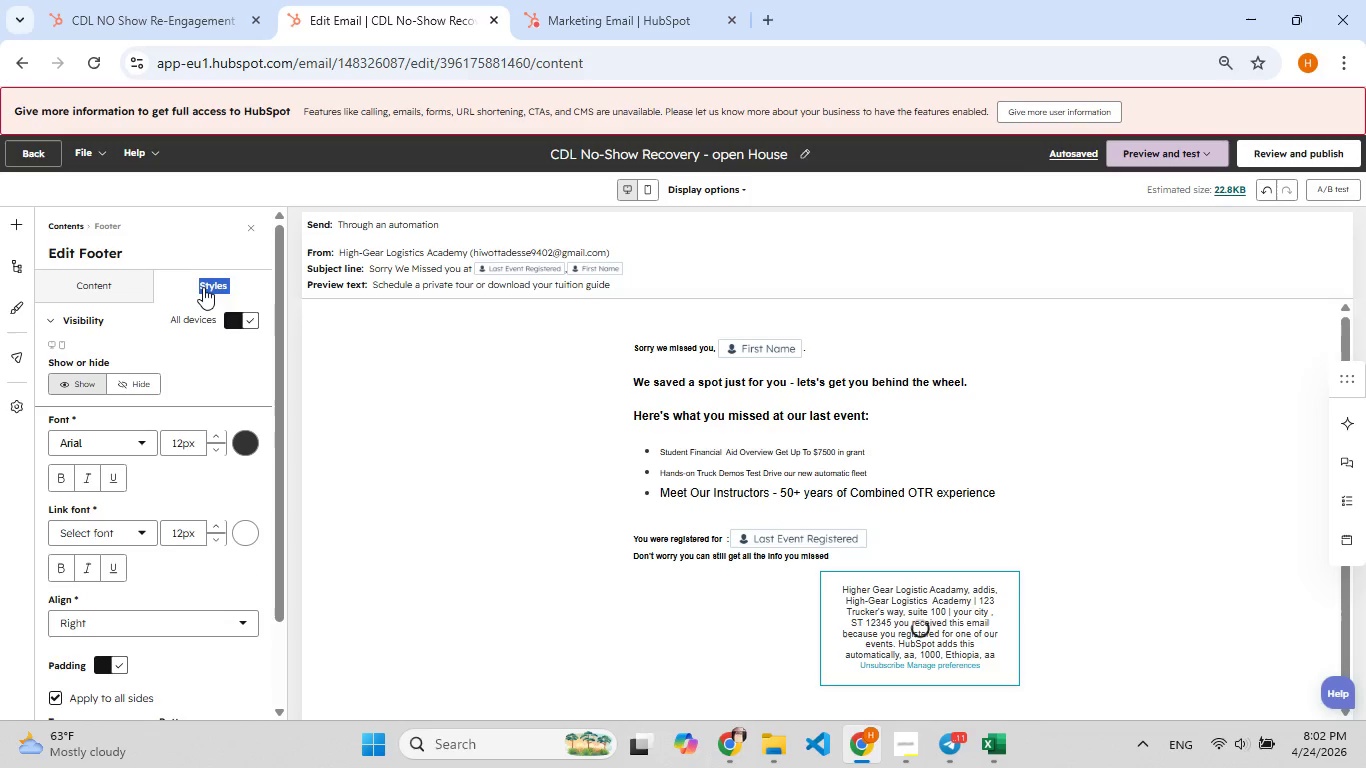 
triple_click([203, 287])
 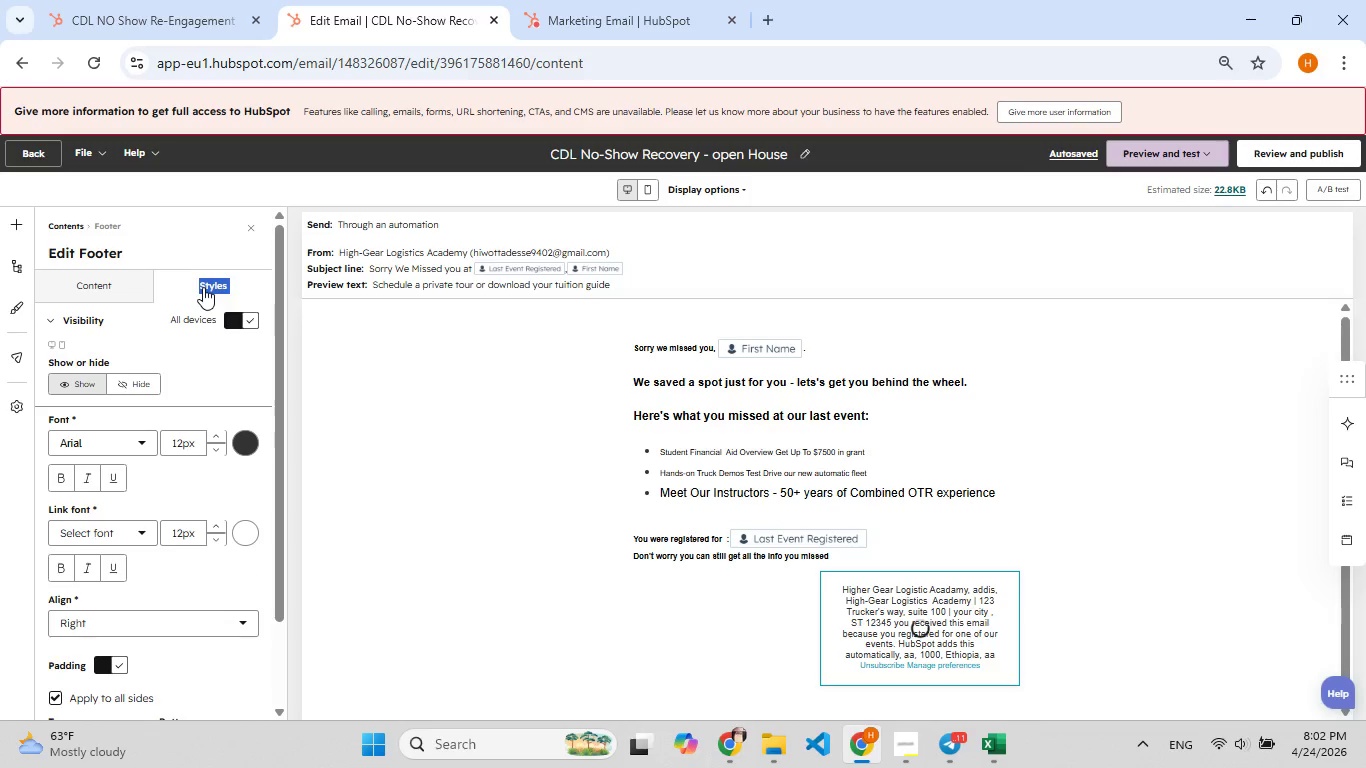 
triple_click([203, 287])
 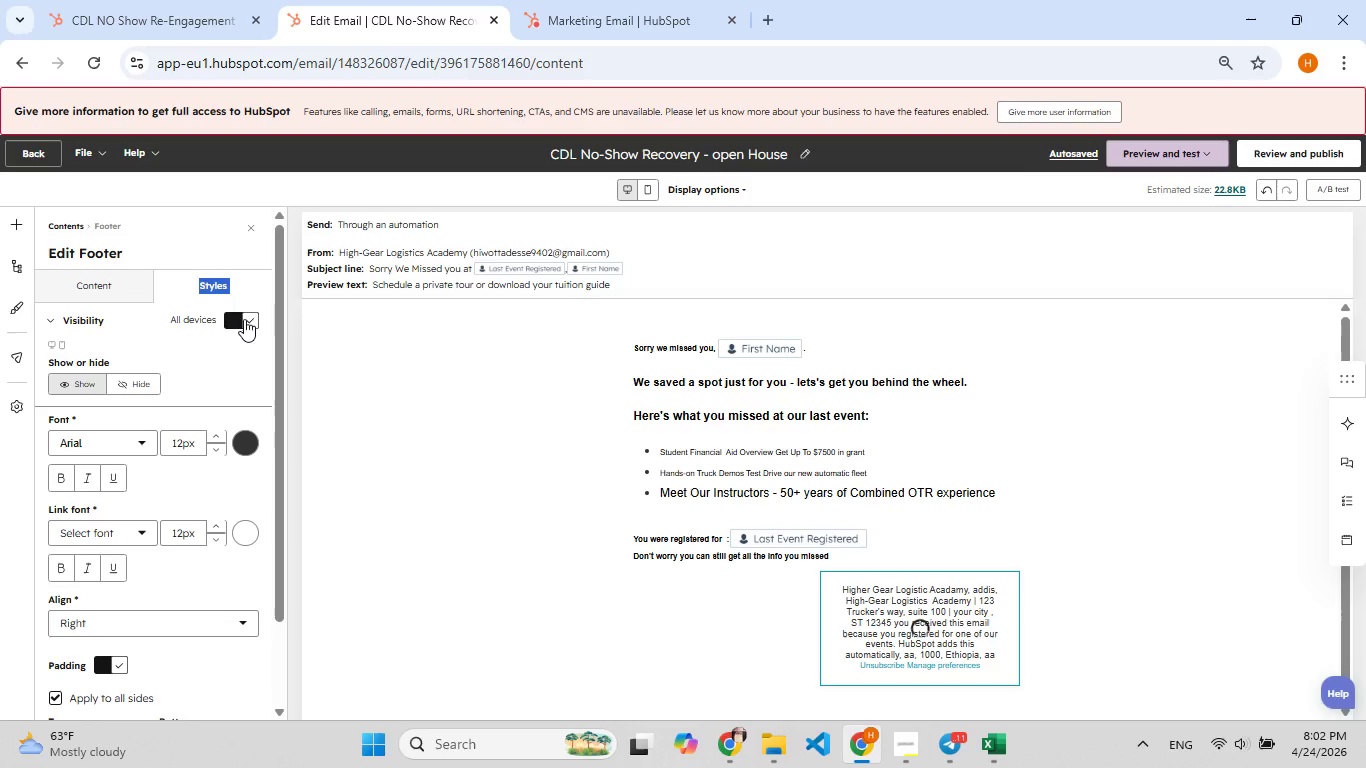 
left_click([245, 319])
 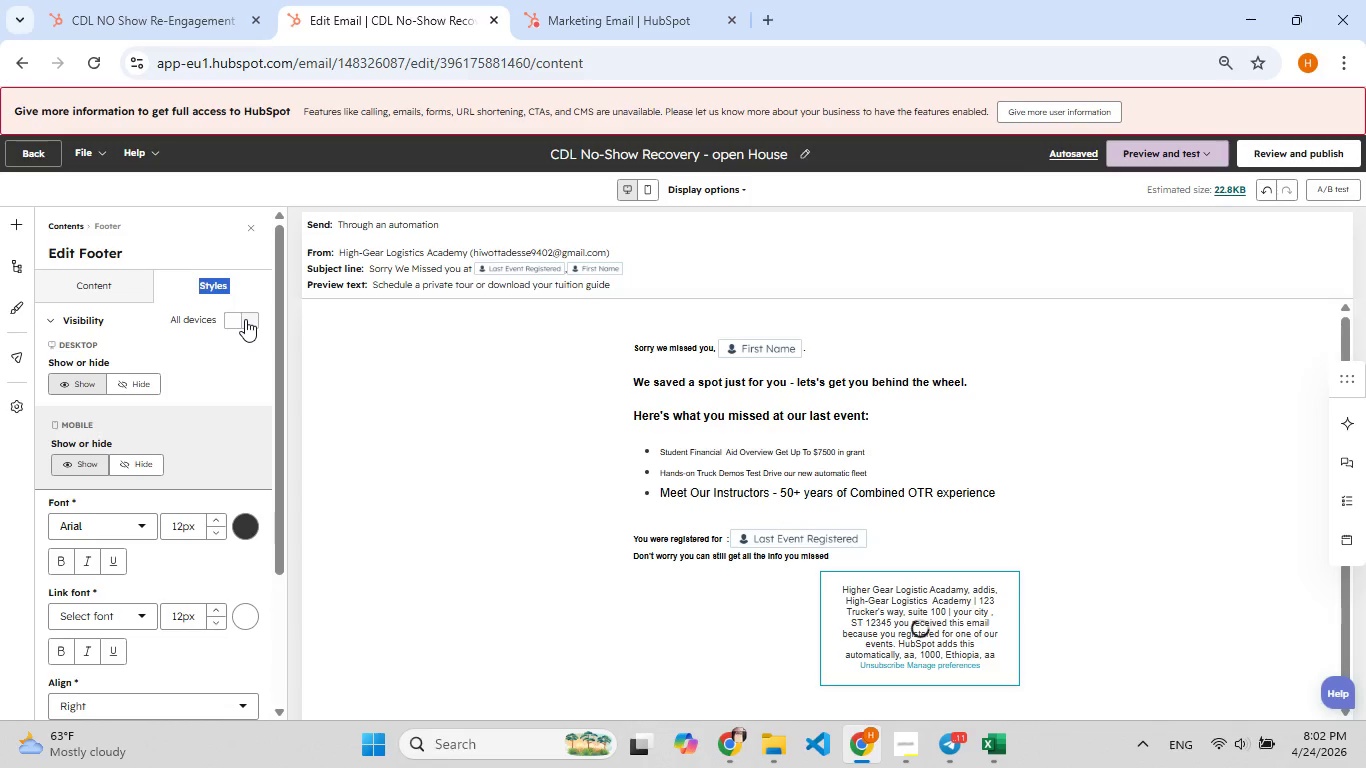 
left_click([245, 319])
 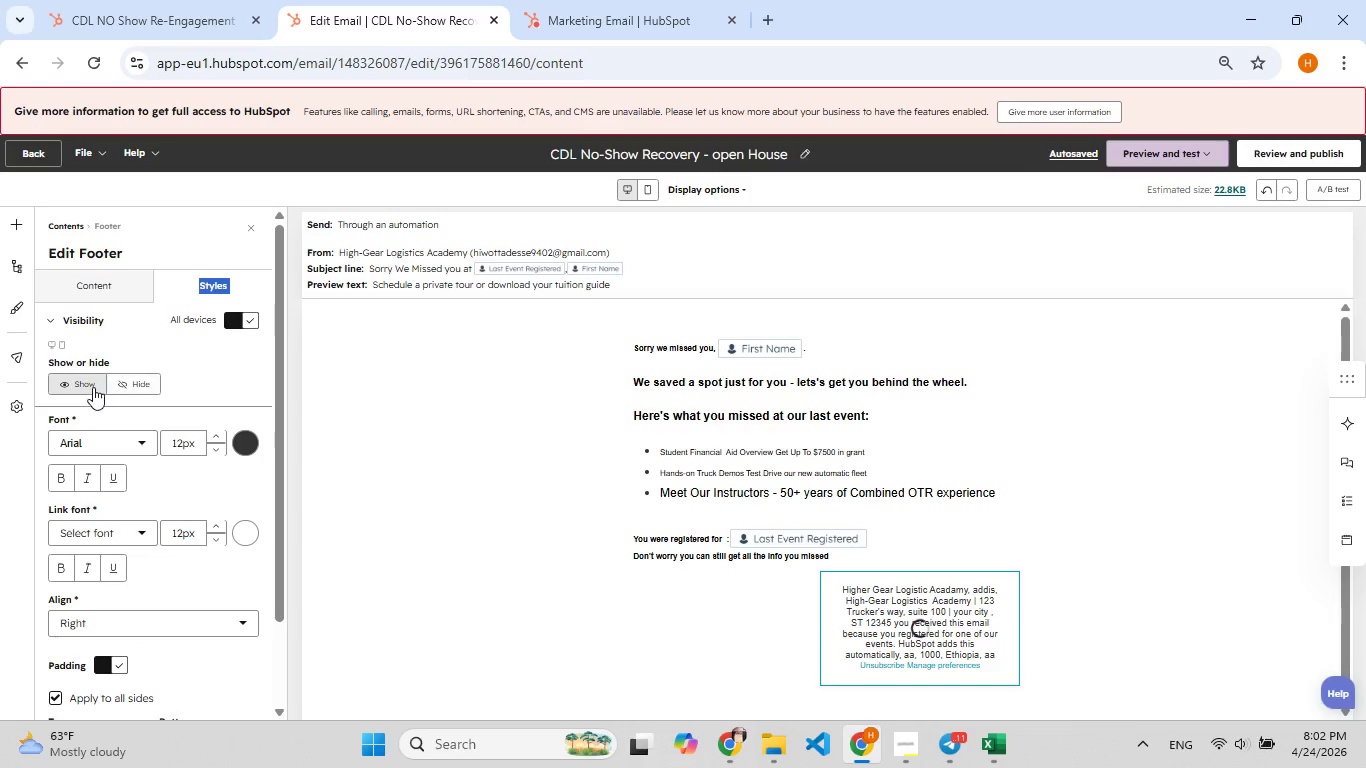 
left_click([91, 385])
 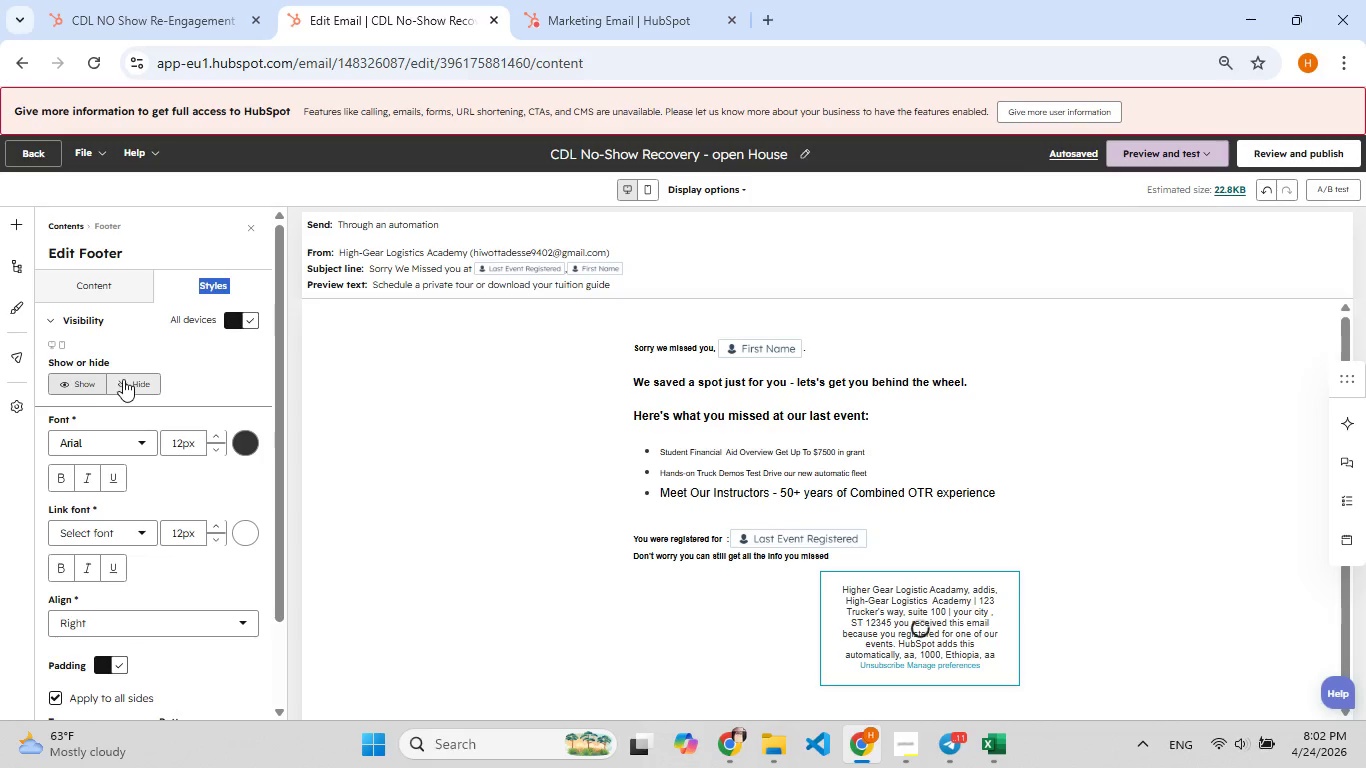 
left_click([123, 379])
 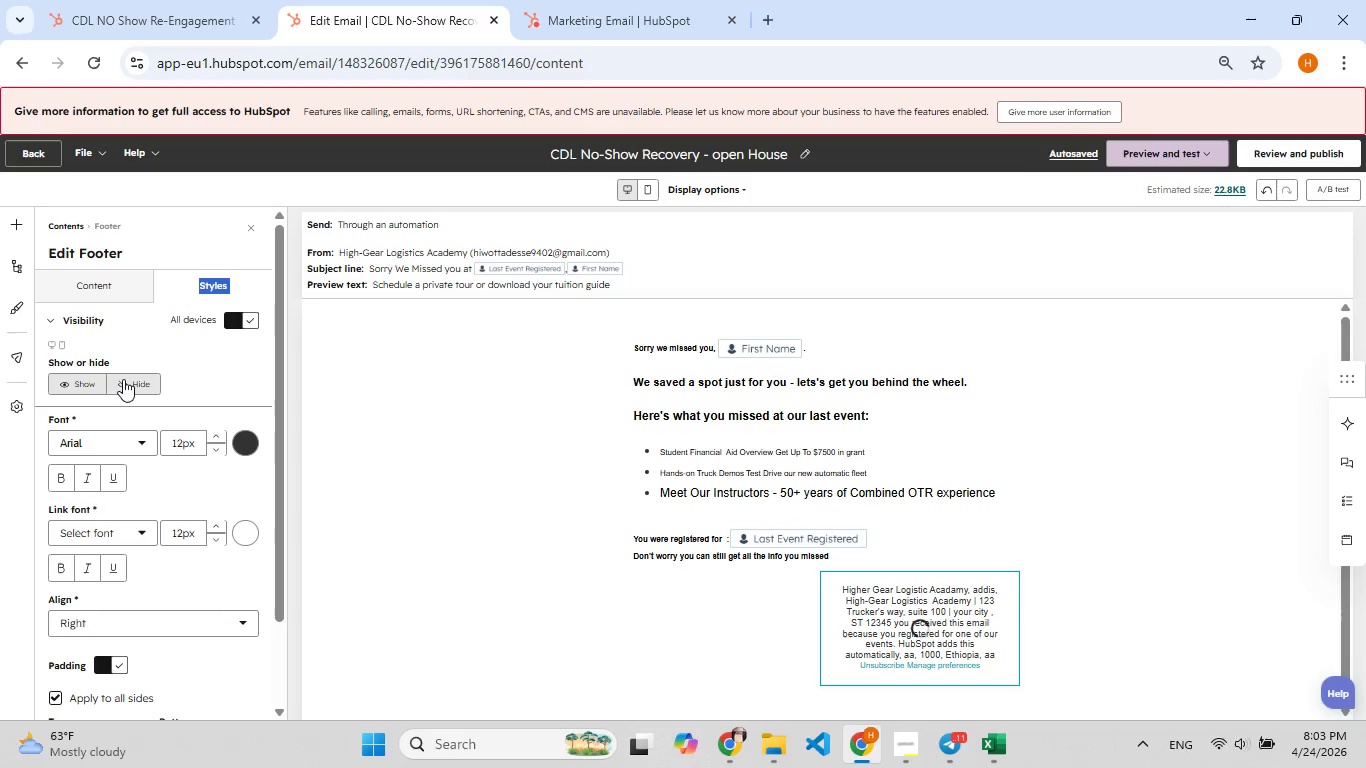 
mouse_move([104, 392])
 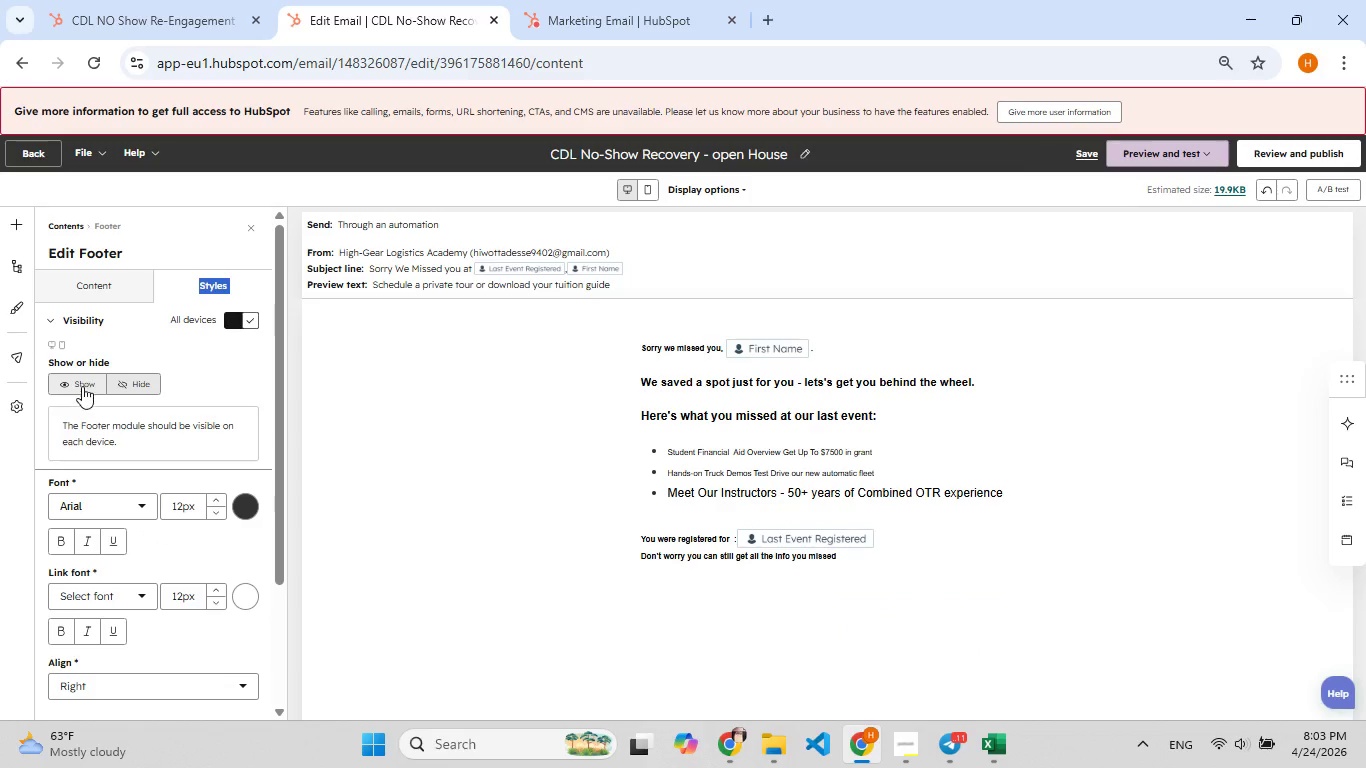 
left_click([79, 382])
 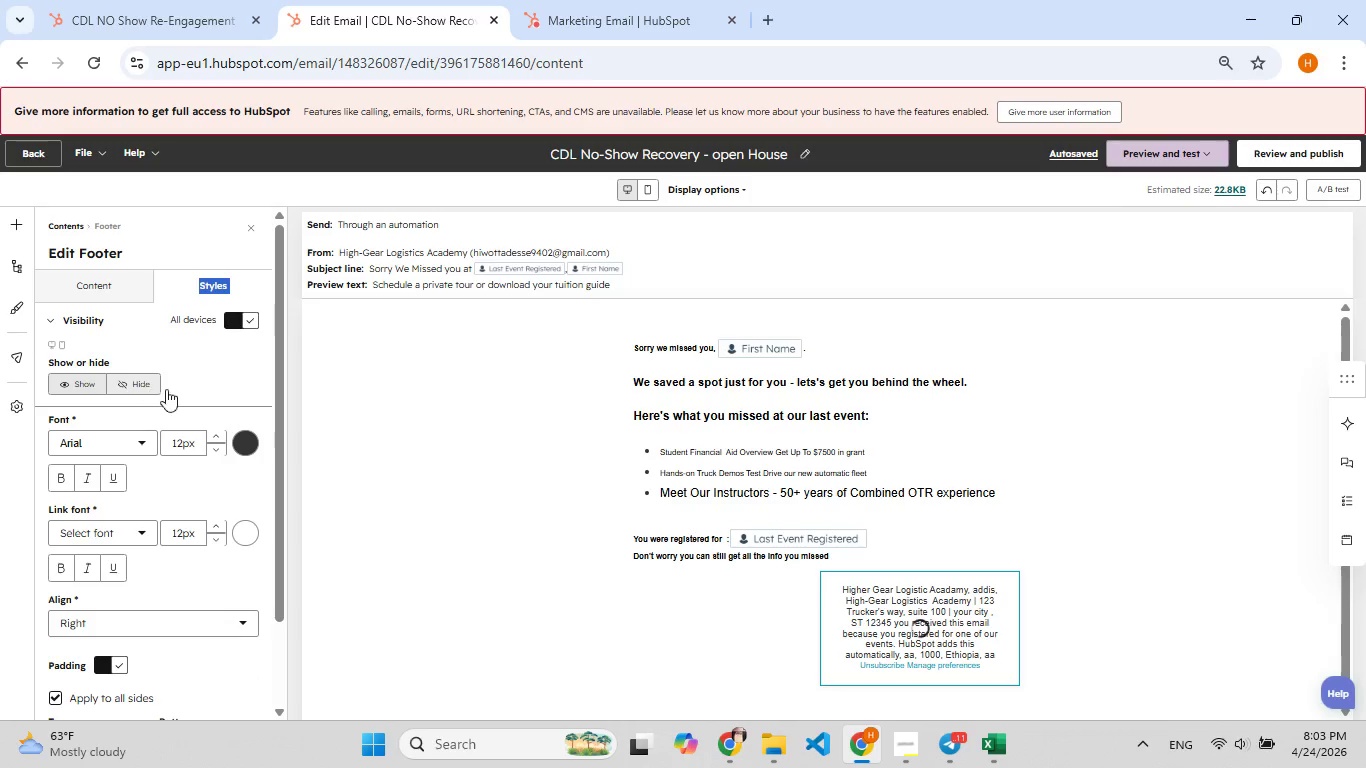 
scroll: coordinate [183, 384], scroll_direction: down, amount: 2.0
 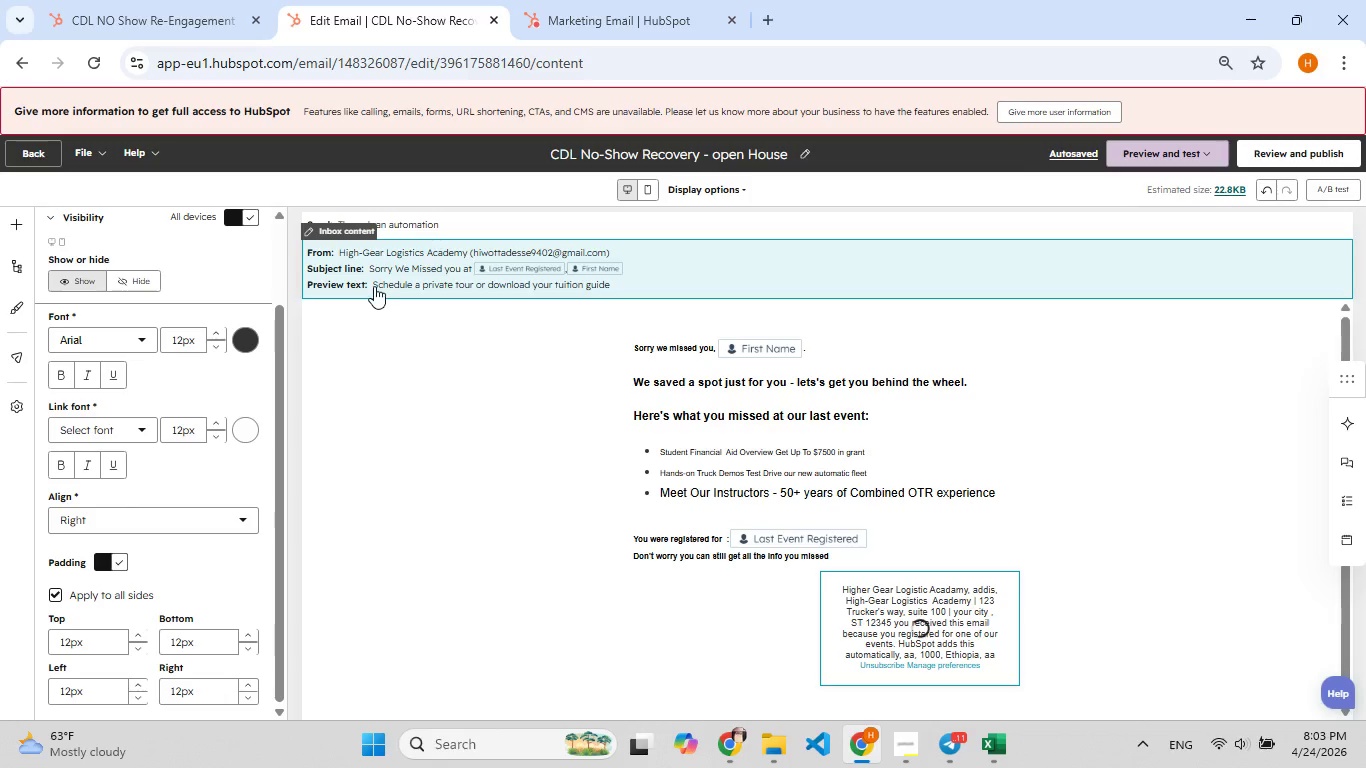 
left_click([374, 280])
 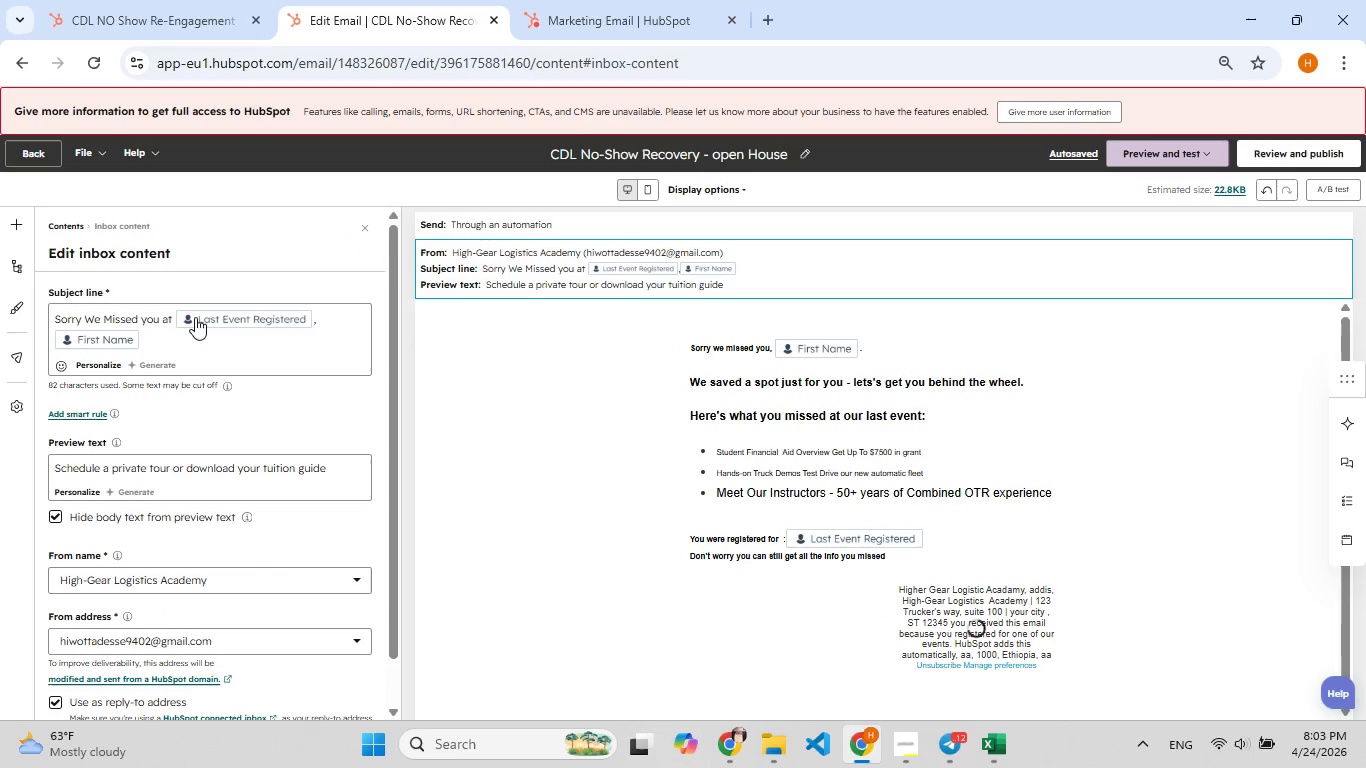 
scroll: coordinate [193, 338], scroll_direction: down, amount: 6.0
 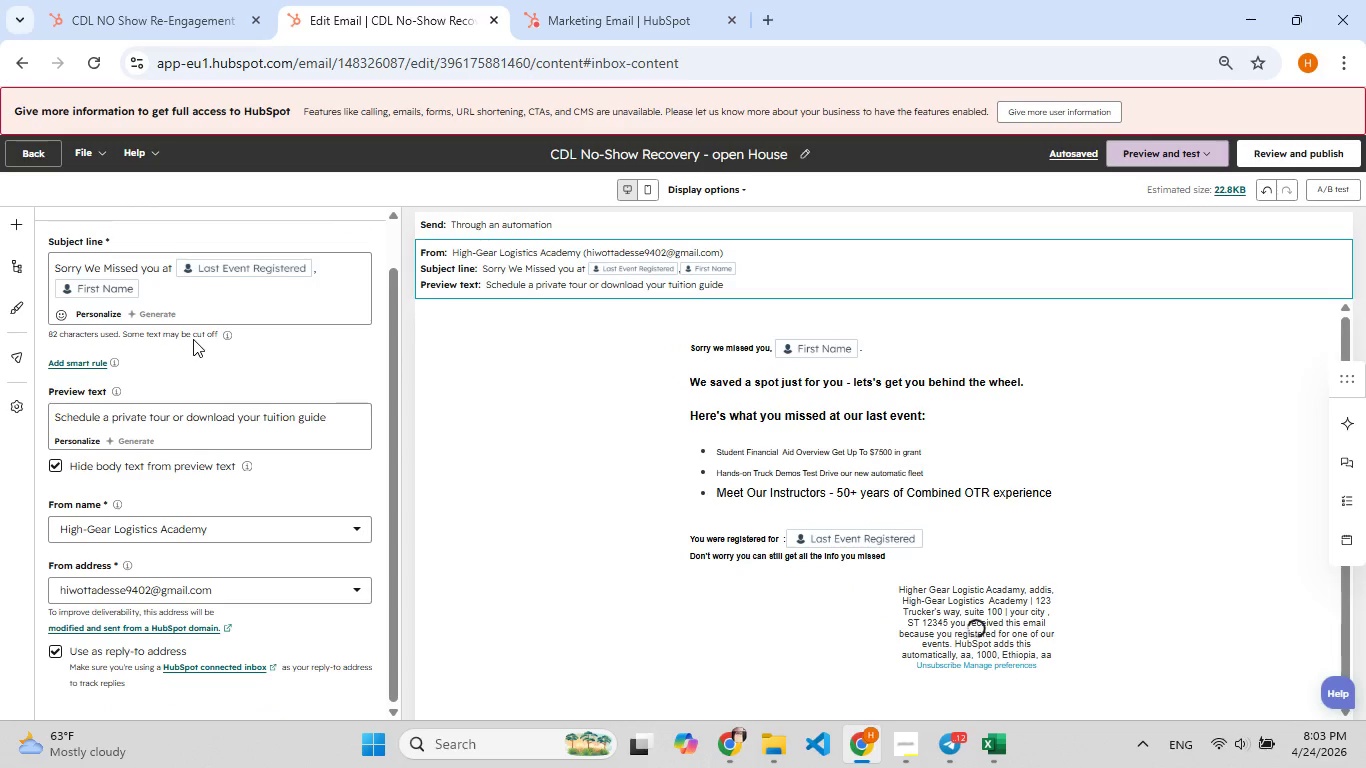 
scroll: coordinate [193, 339], scroll_direction: up, amount: 5.0
 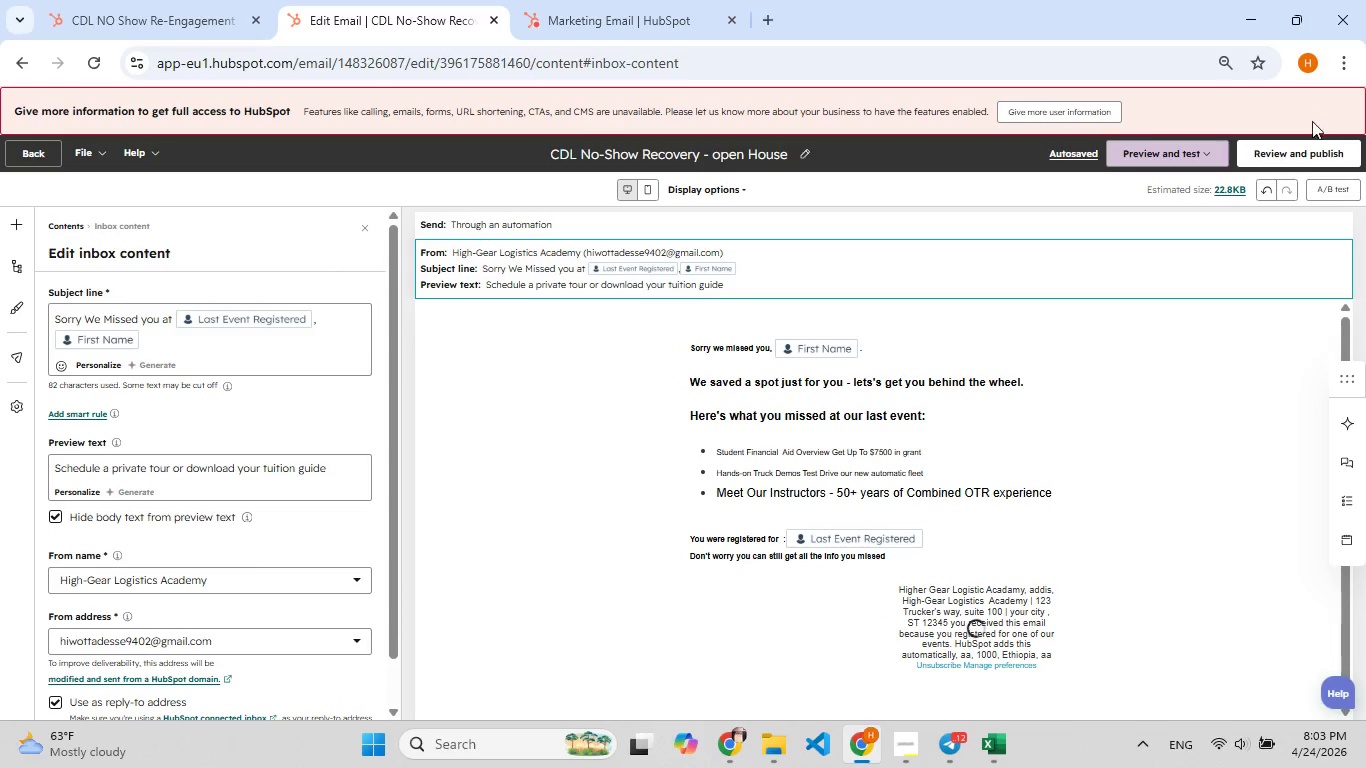 
left_click([1301, 156])
 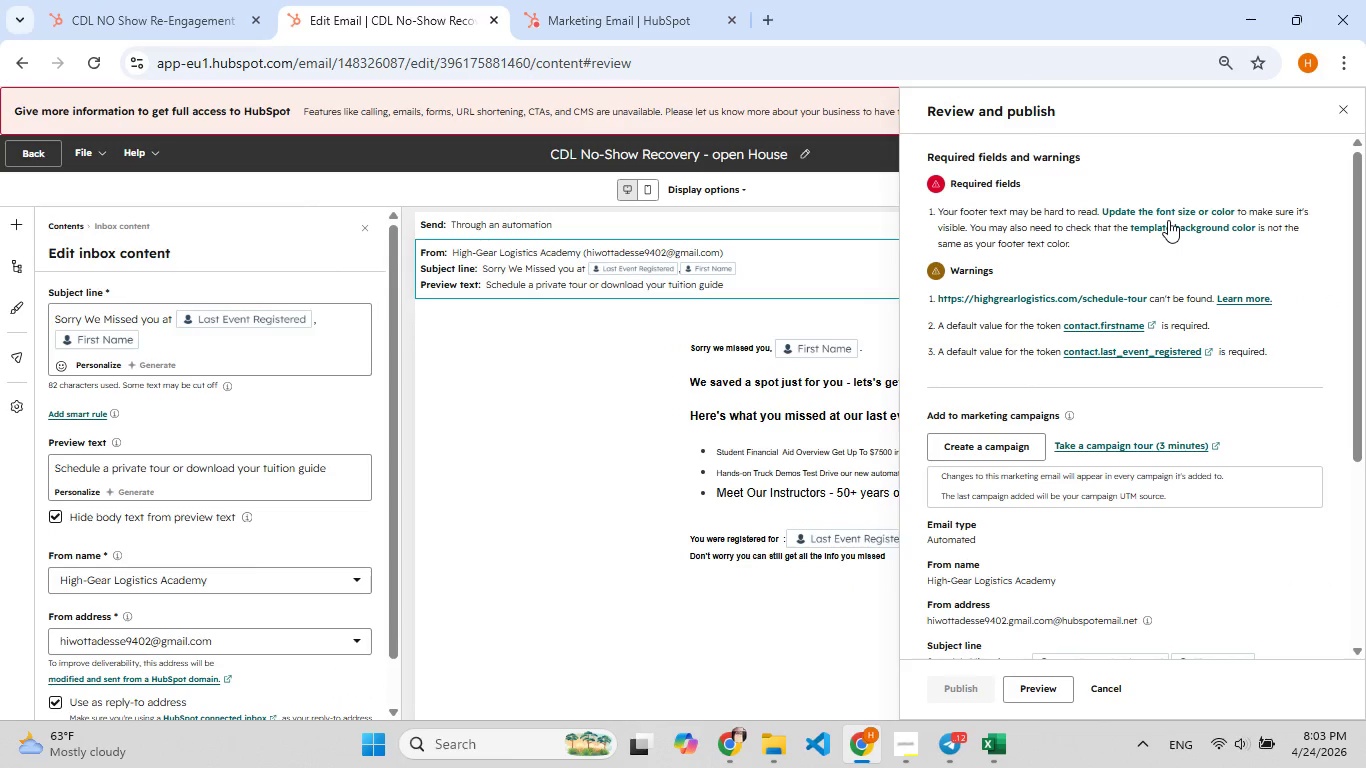 
left_click([1155, 206])
 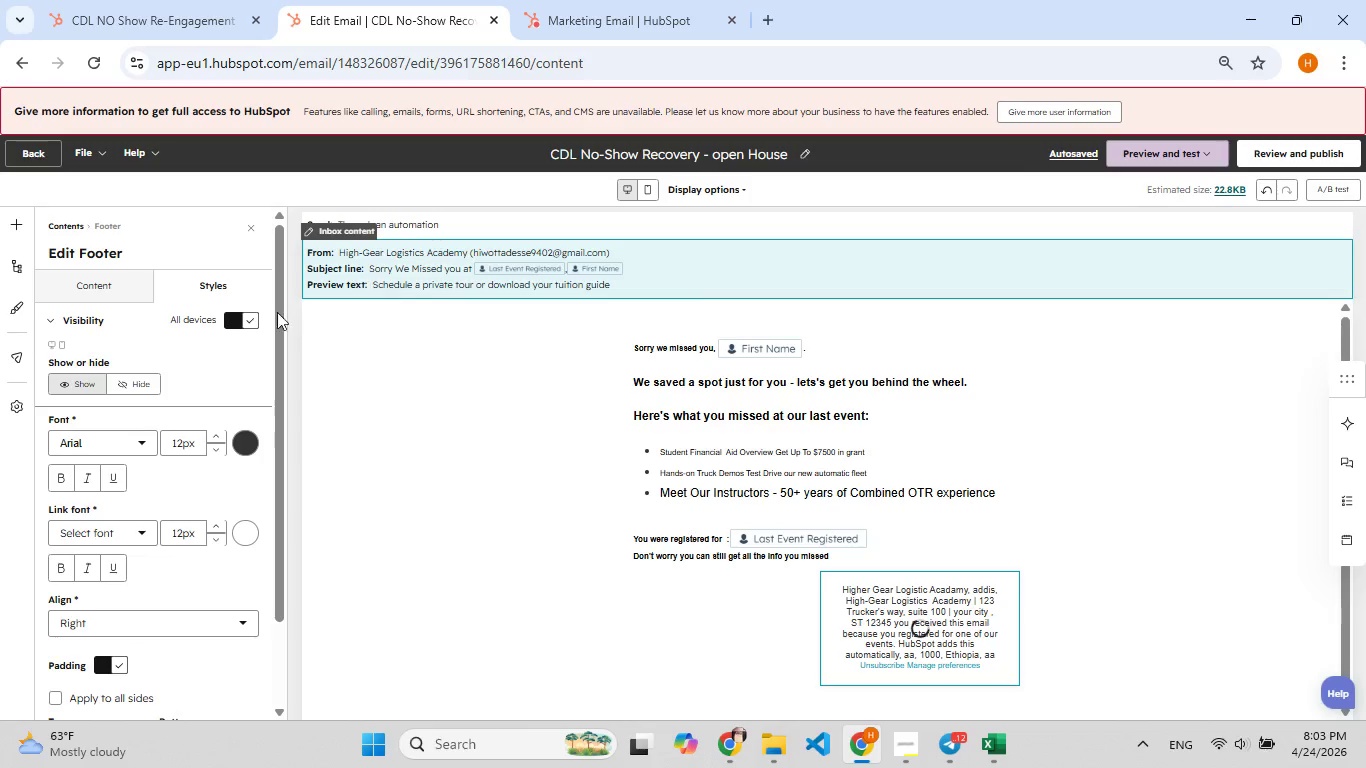 
scroll: coordinate [243, 333], scroll_direction: down, amount: 5.0
 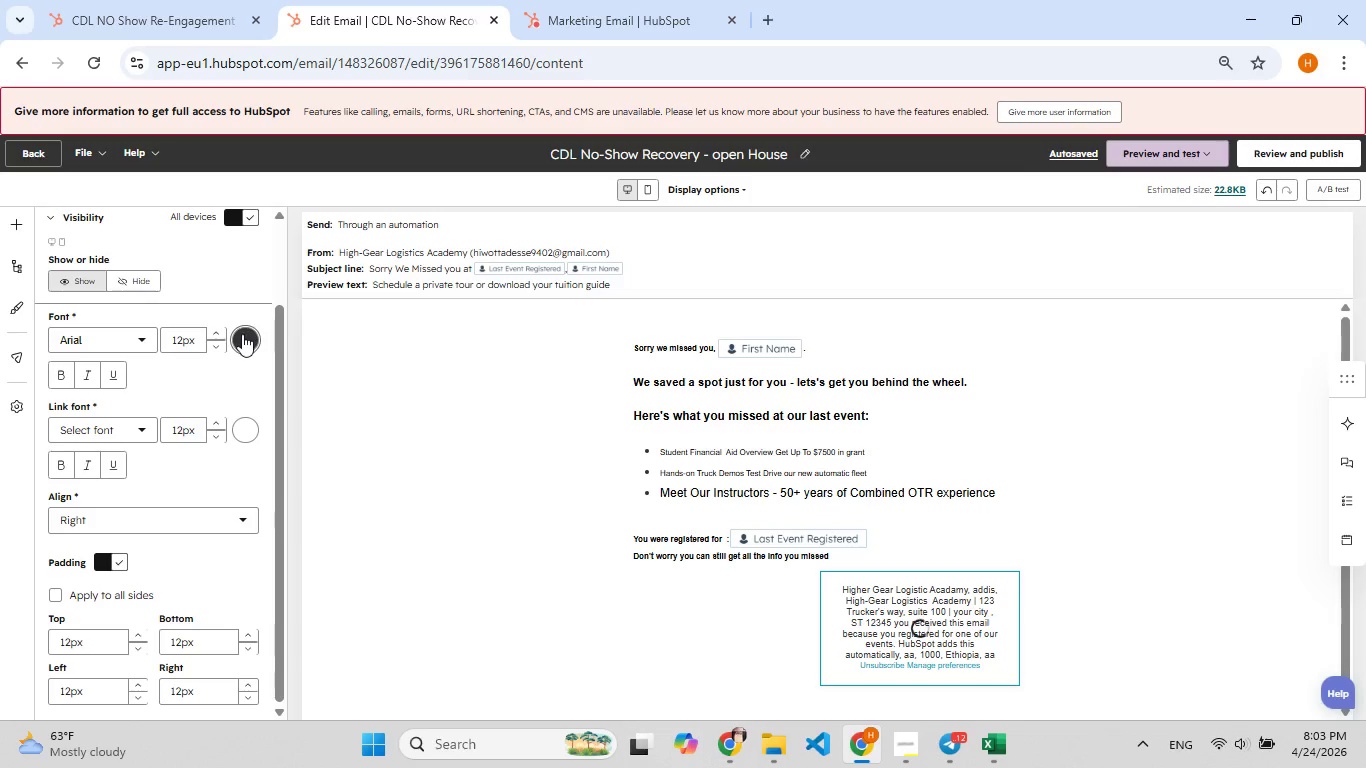 
left_click([206, 518])
 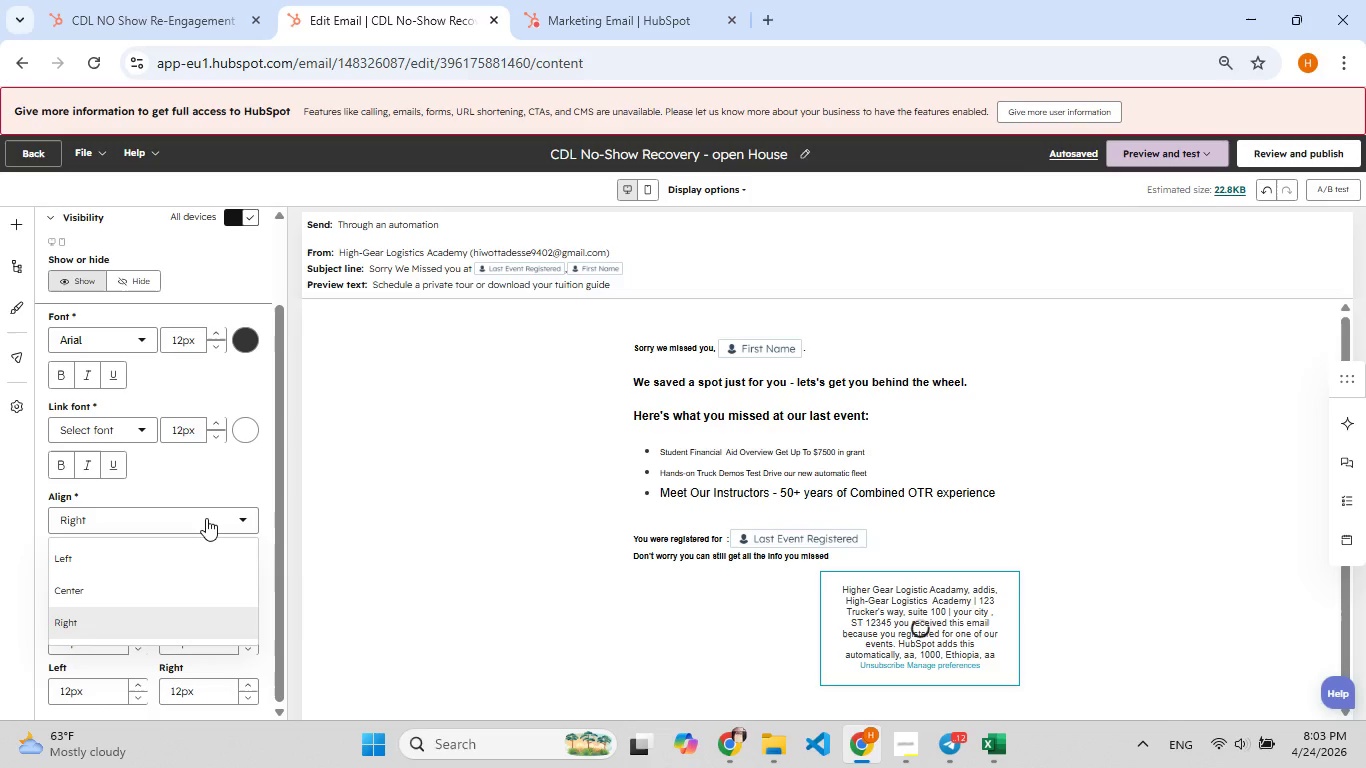 
left_click([206, 518])
 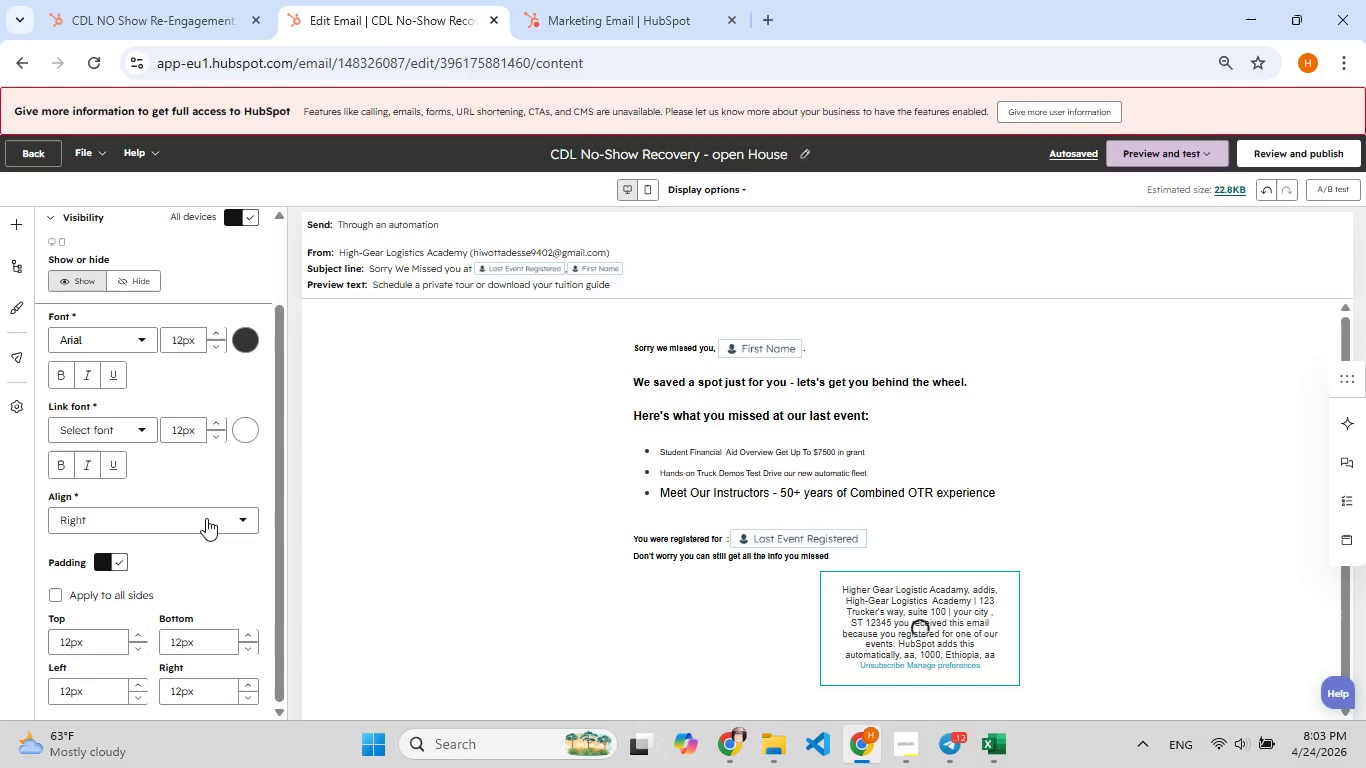 
scroll: coordinate [206, 518], scroll_direction: down, amount: 2.0
 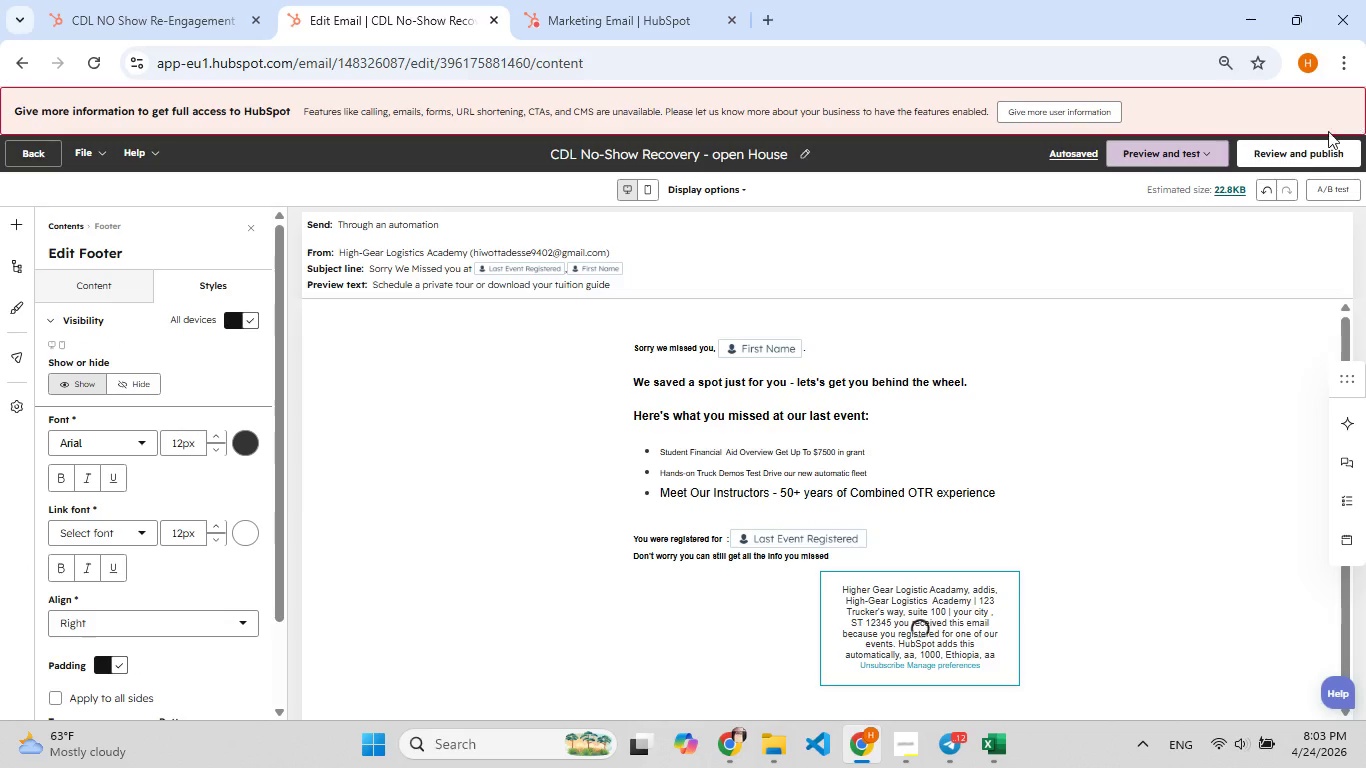 
left_click([1301, 157])
 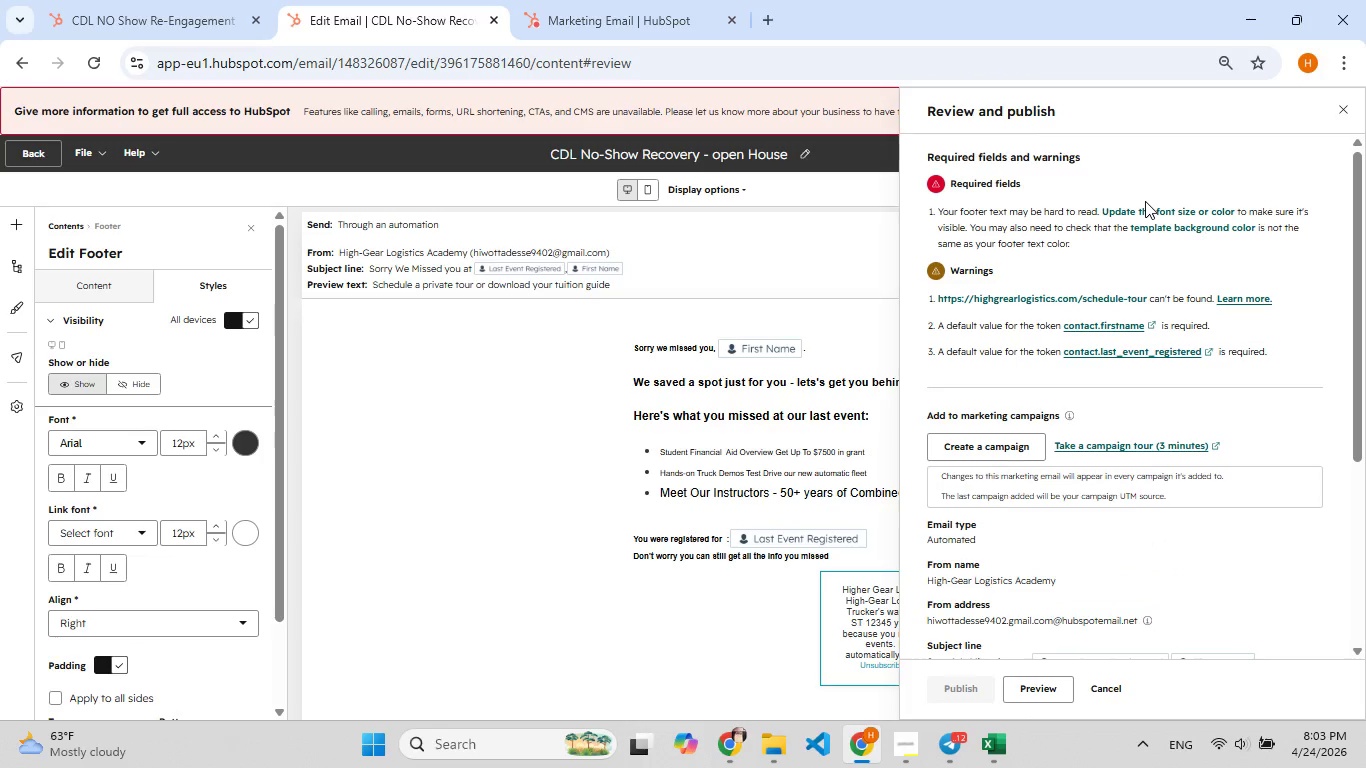 
left_click([1146, 212])
 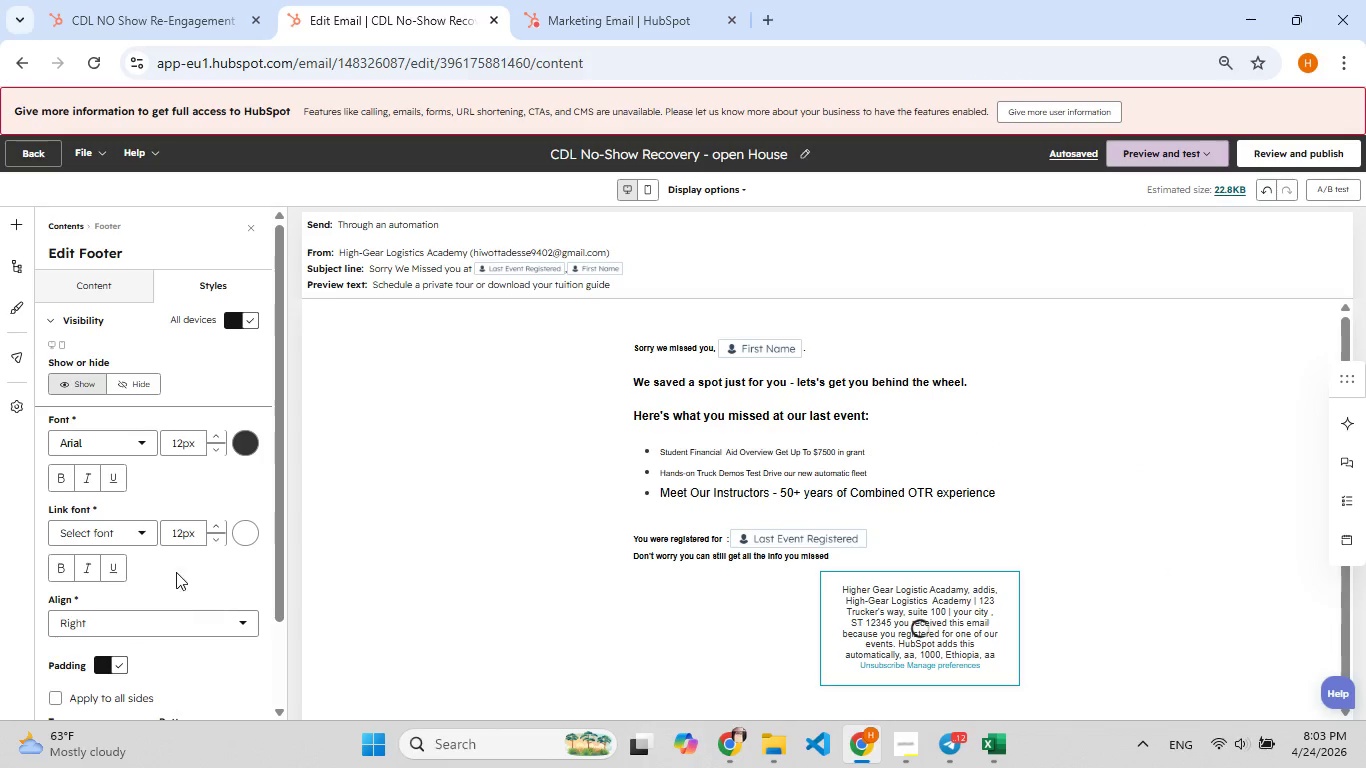 
scroll: coordinate [167, 522], scroll_direction: down, amount: 5.0
 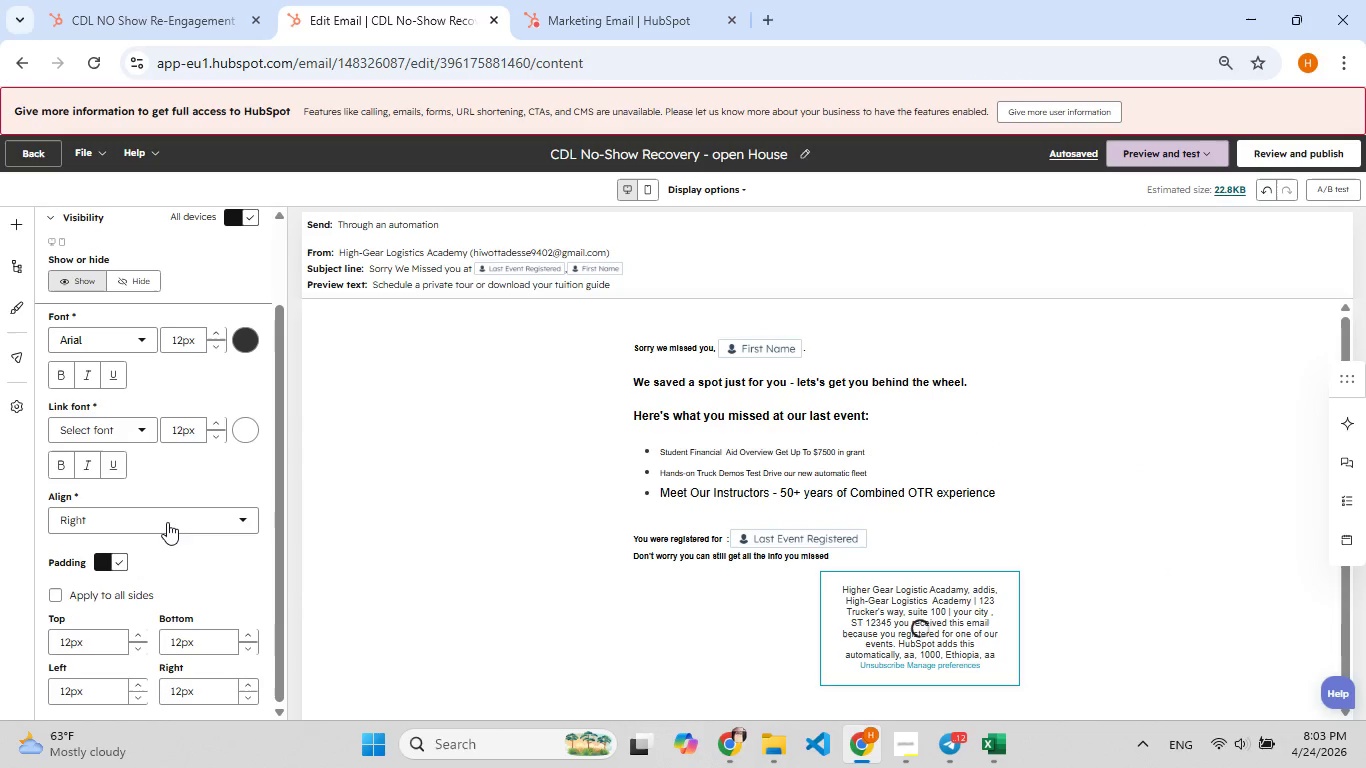 
left_click([167, 522])
 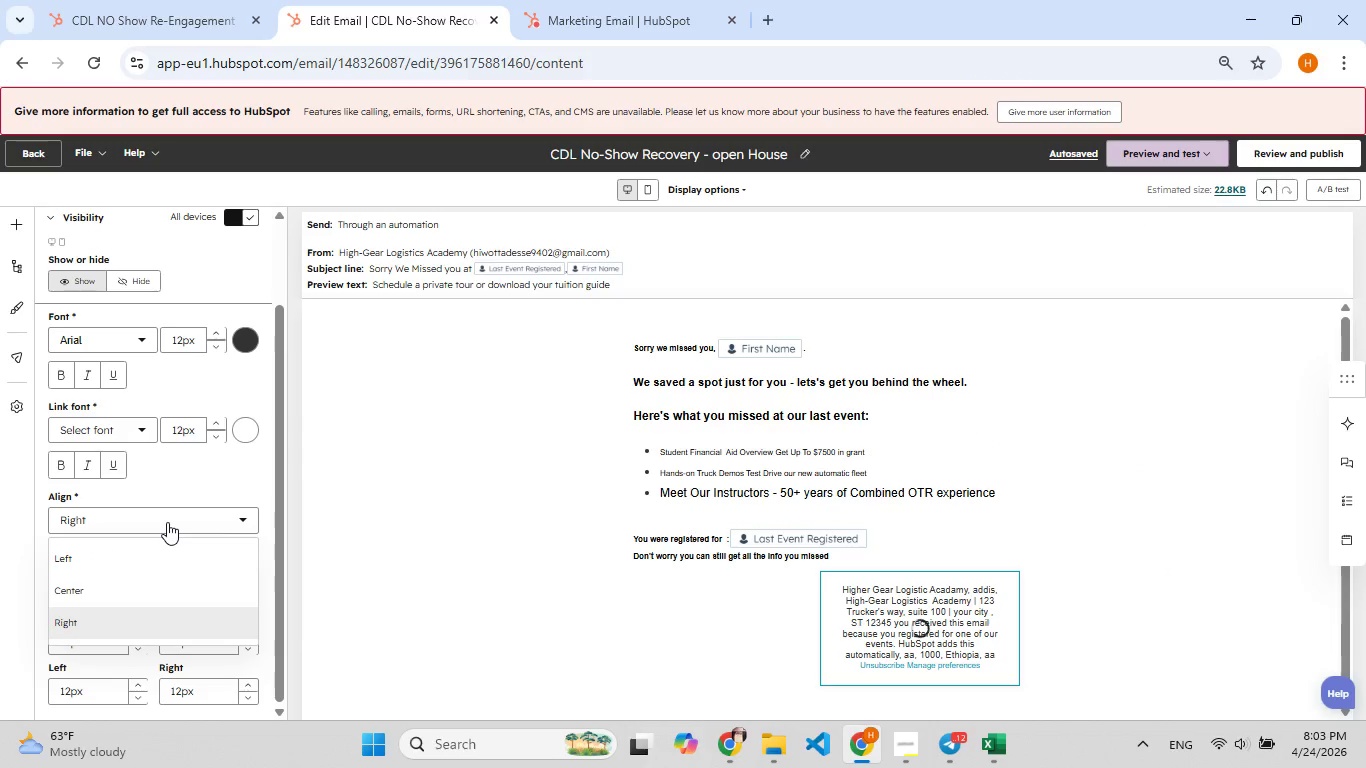 
left_click([167, 522])
 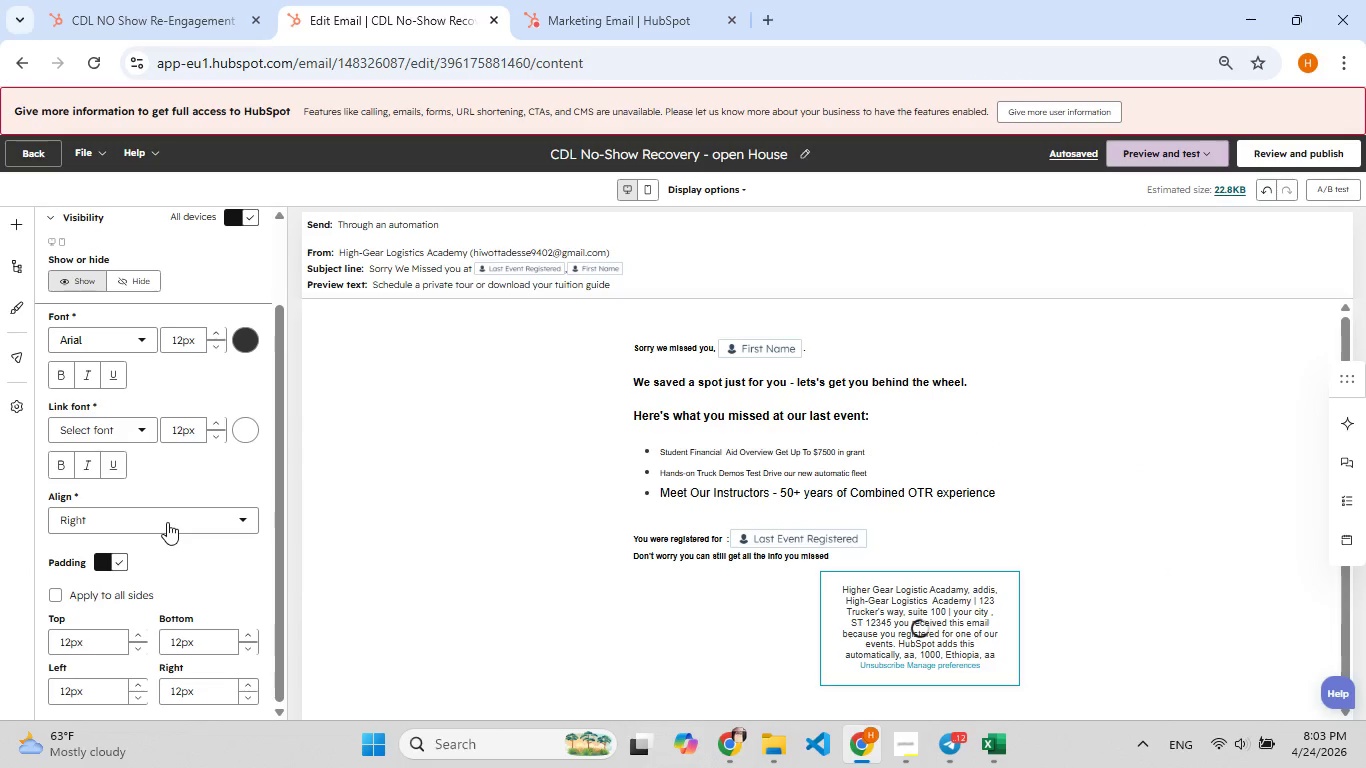 
scroll: coordinate [167, 522], scroll_direction: down, amount: 4.0
 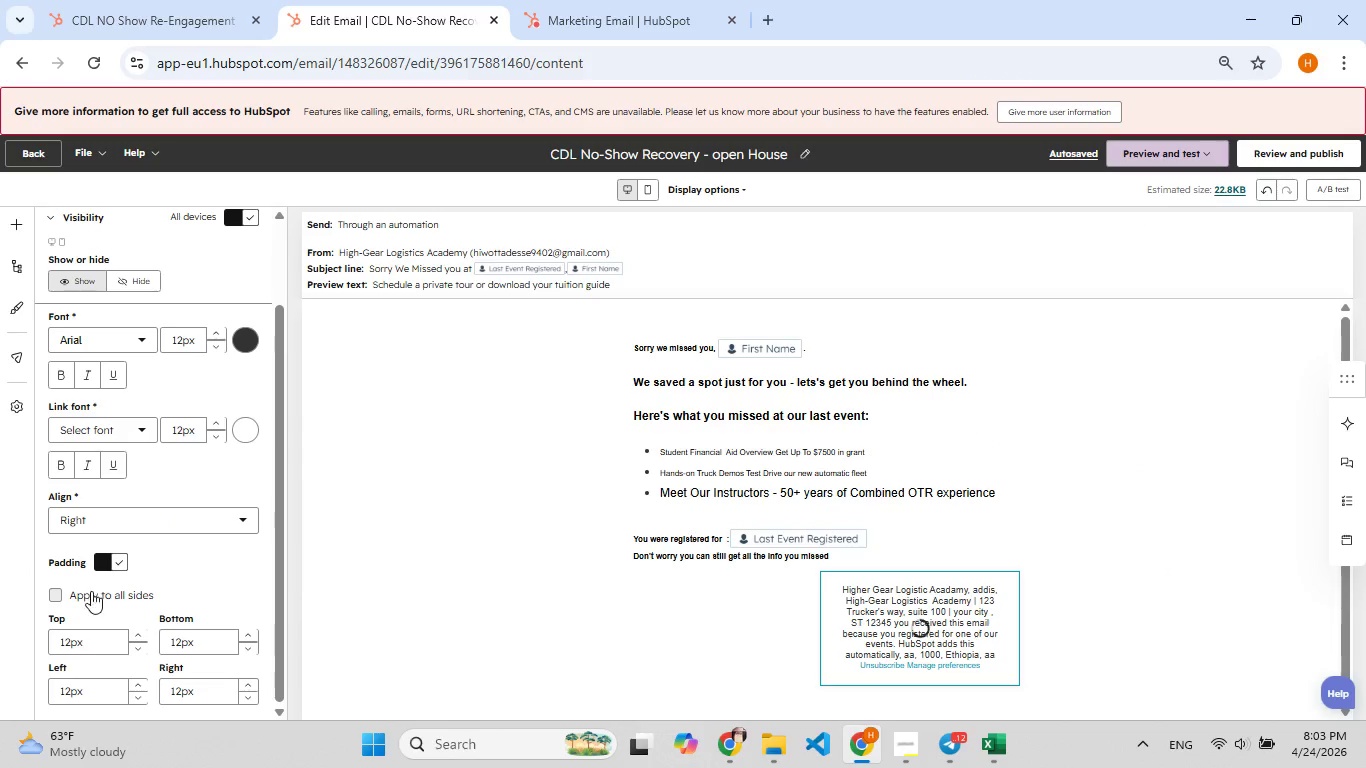 
left_click([91, 595])
 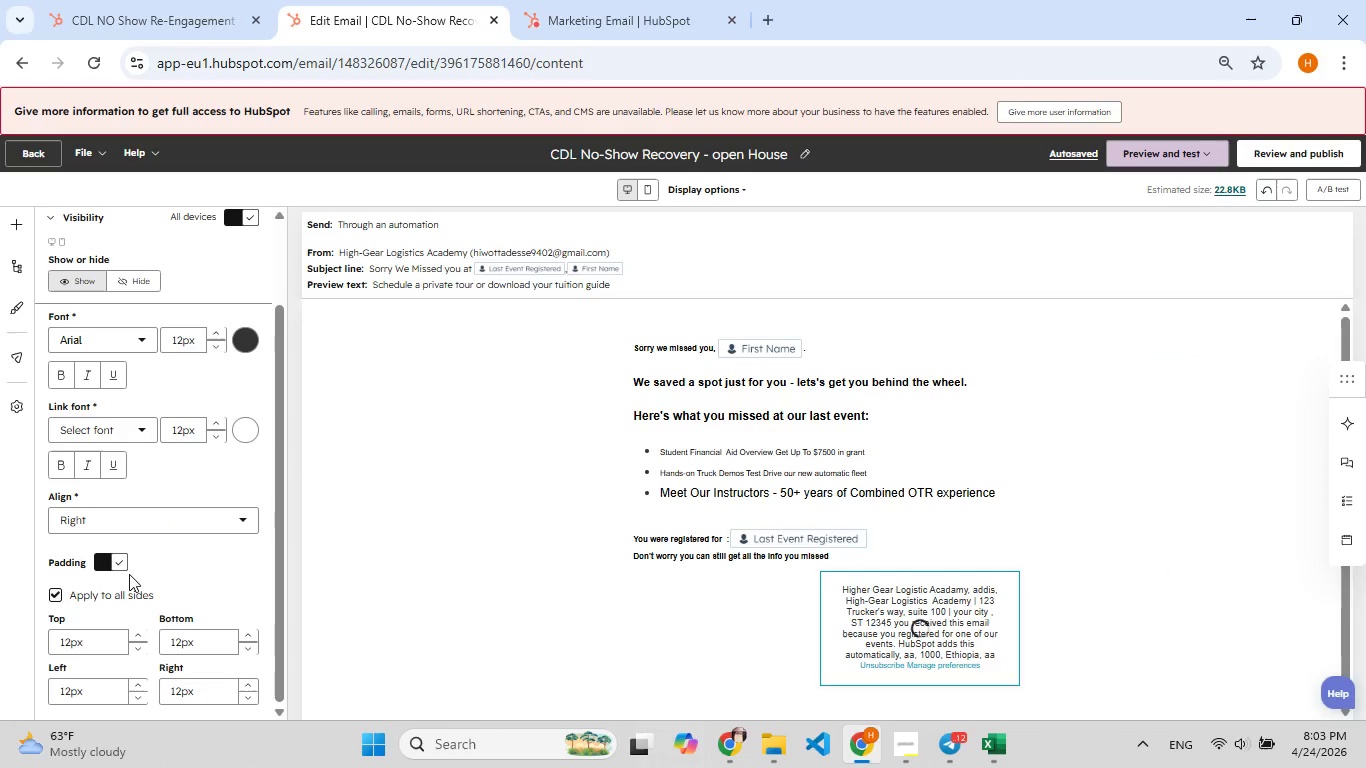 
scroll: coordinate [143, 574], scroll_direction: up, amount: 2.0
 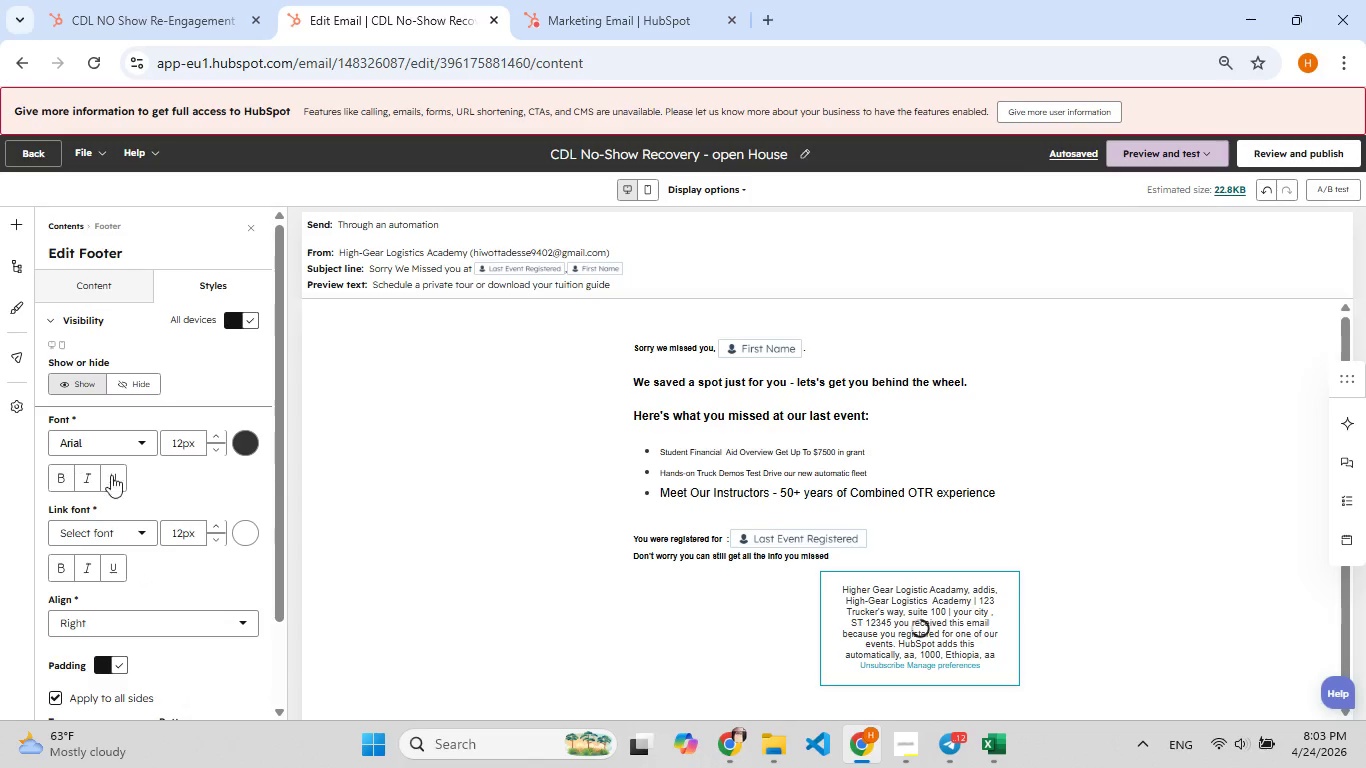 
left_click([1090, 149])
 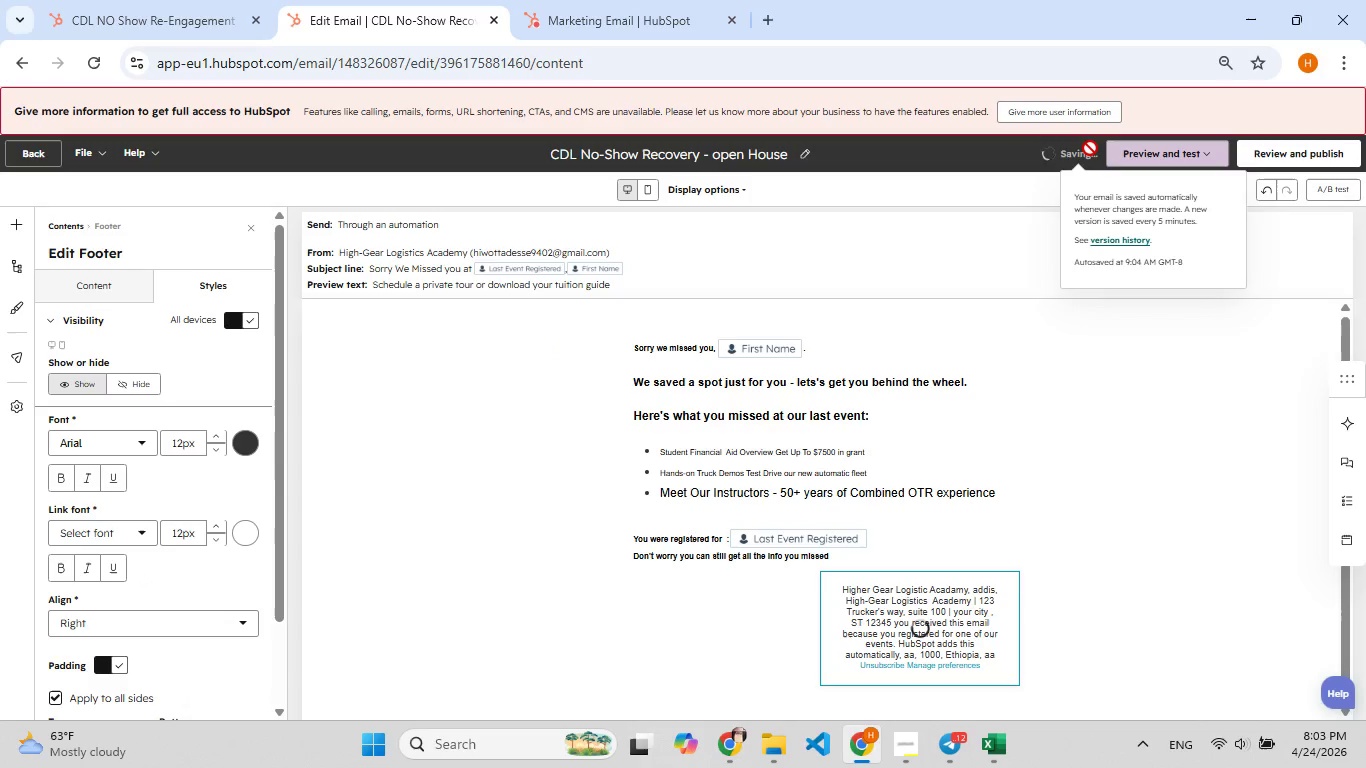 
mouse_move([1298, 168])
 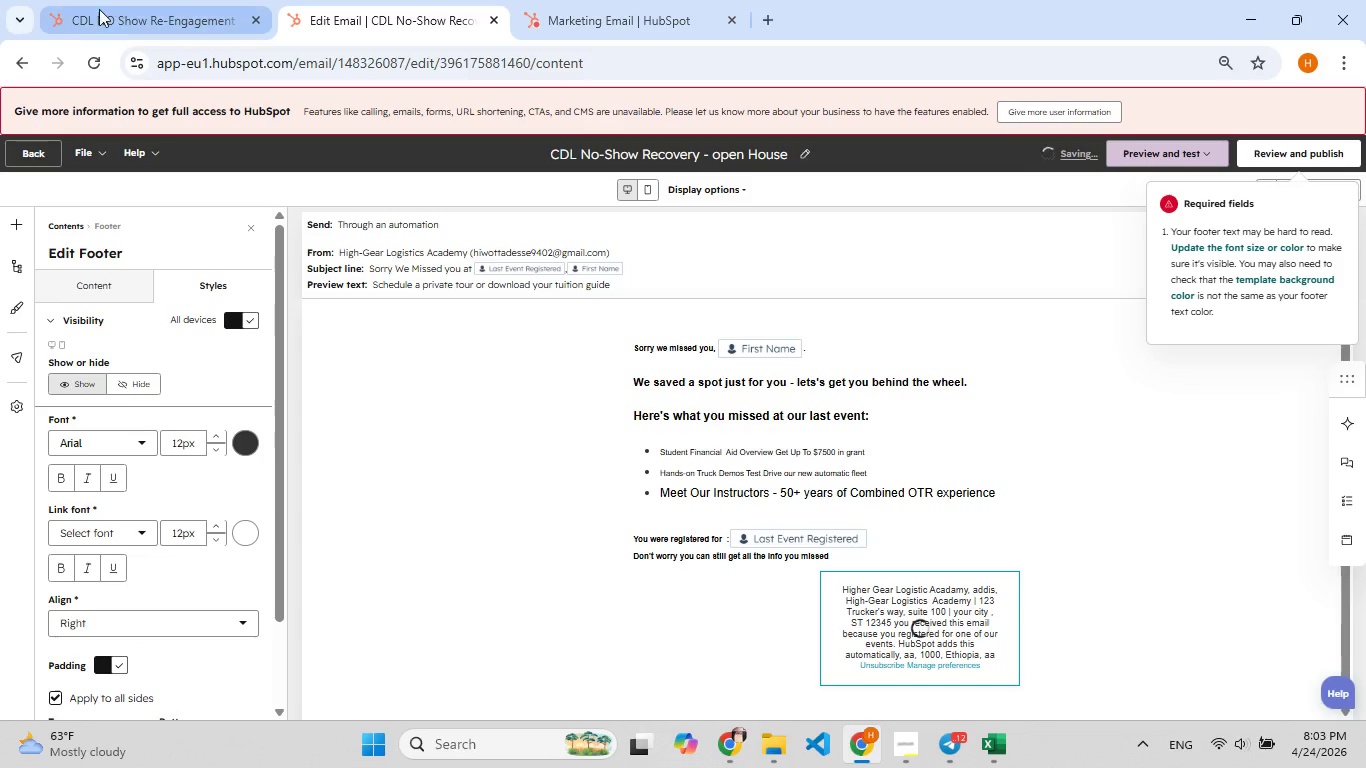 
left_click([96, 12])
 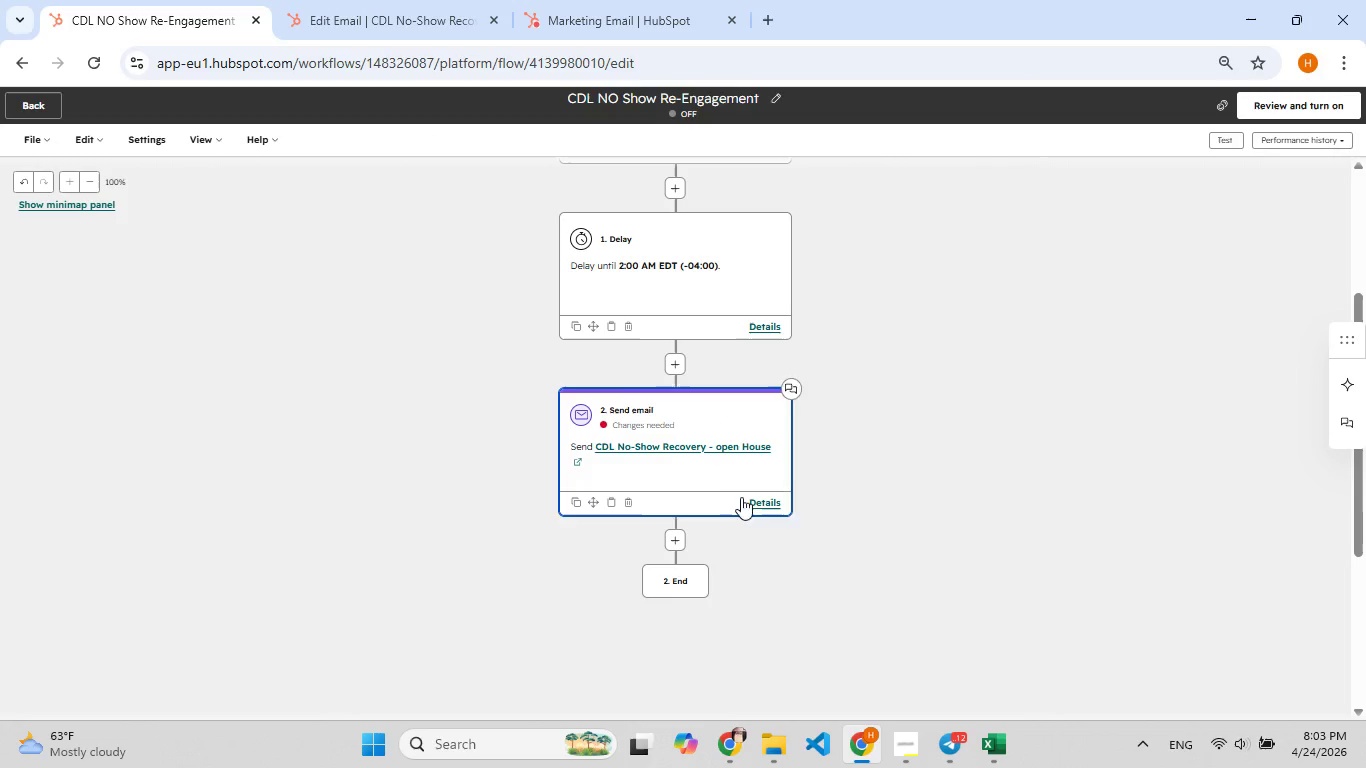 
left_click([916, 743])